 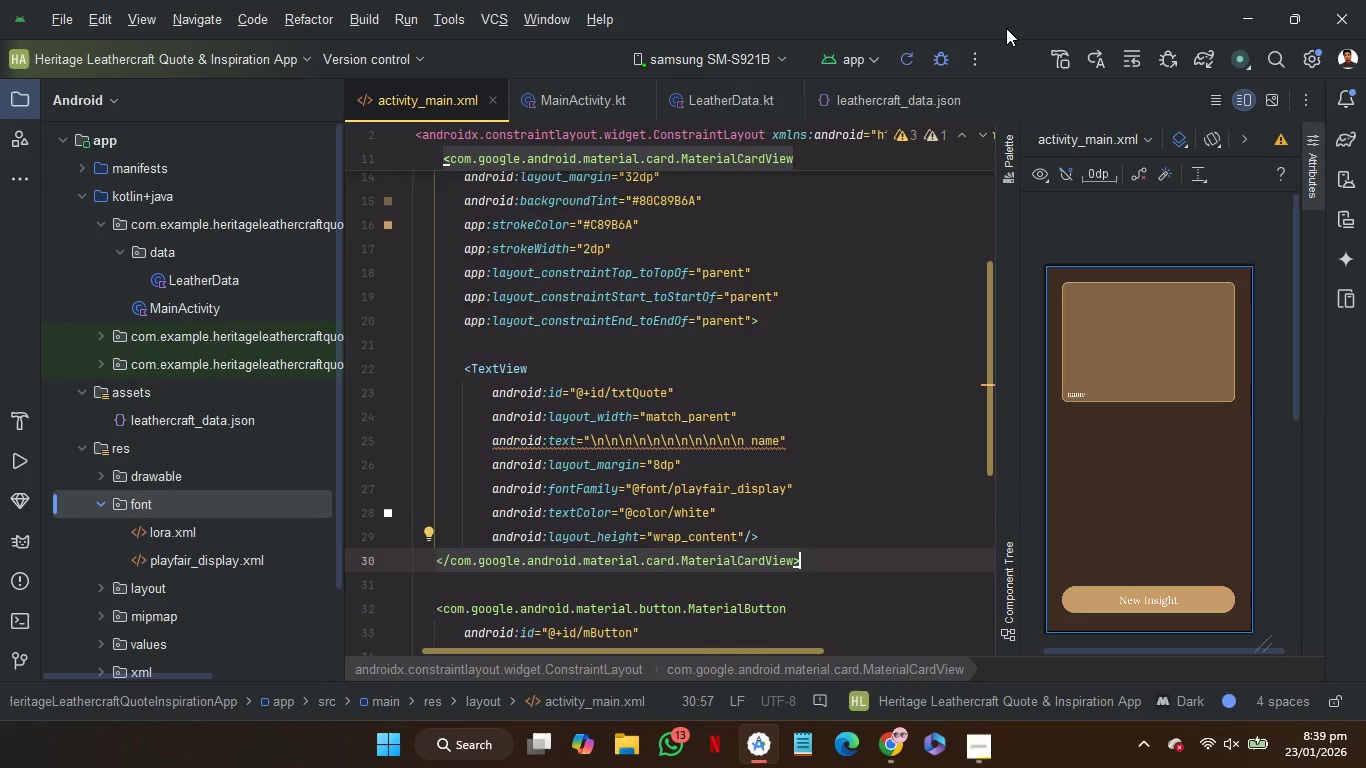 
left_click([725, 342])
 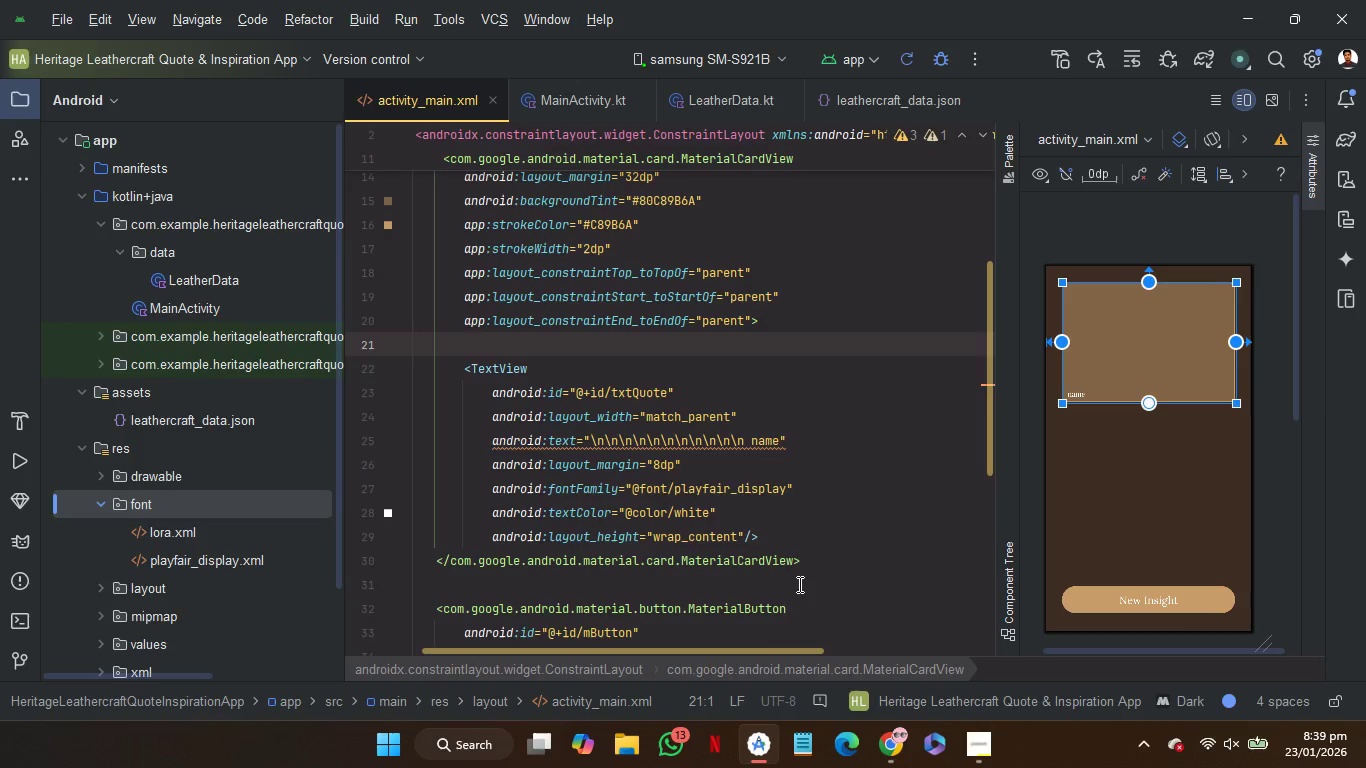 
left_click([798, 589])
 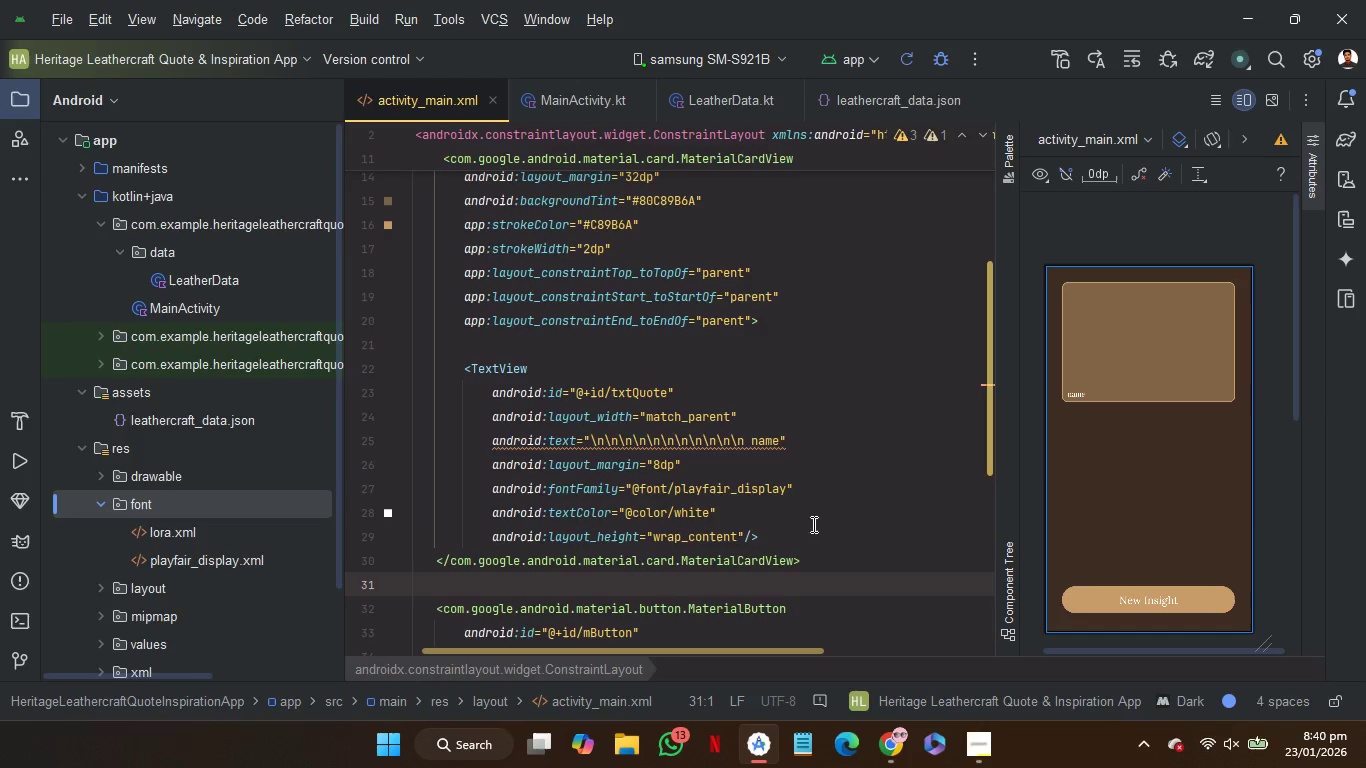 
wait(17.69)
 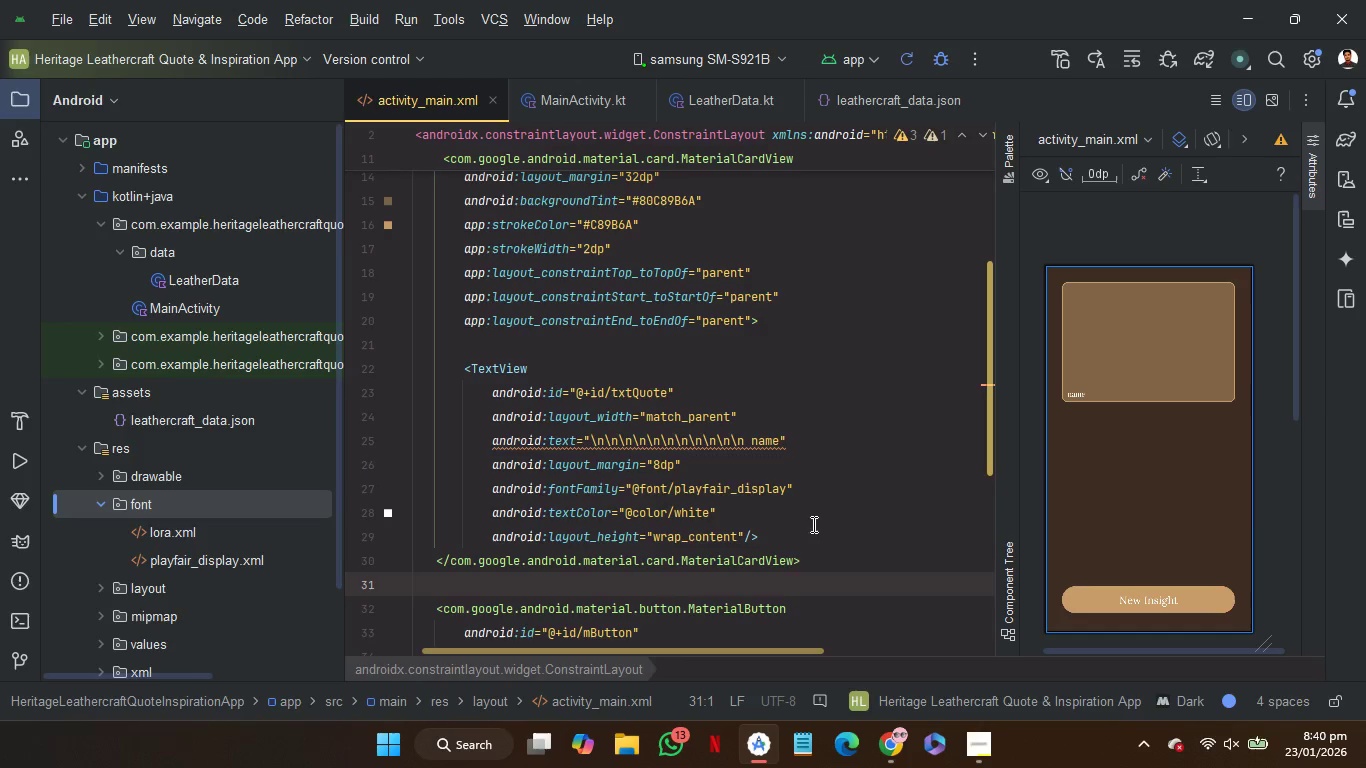 
left_click([792, 540])
 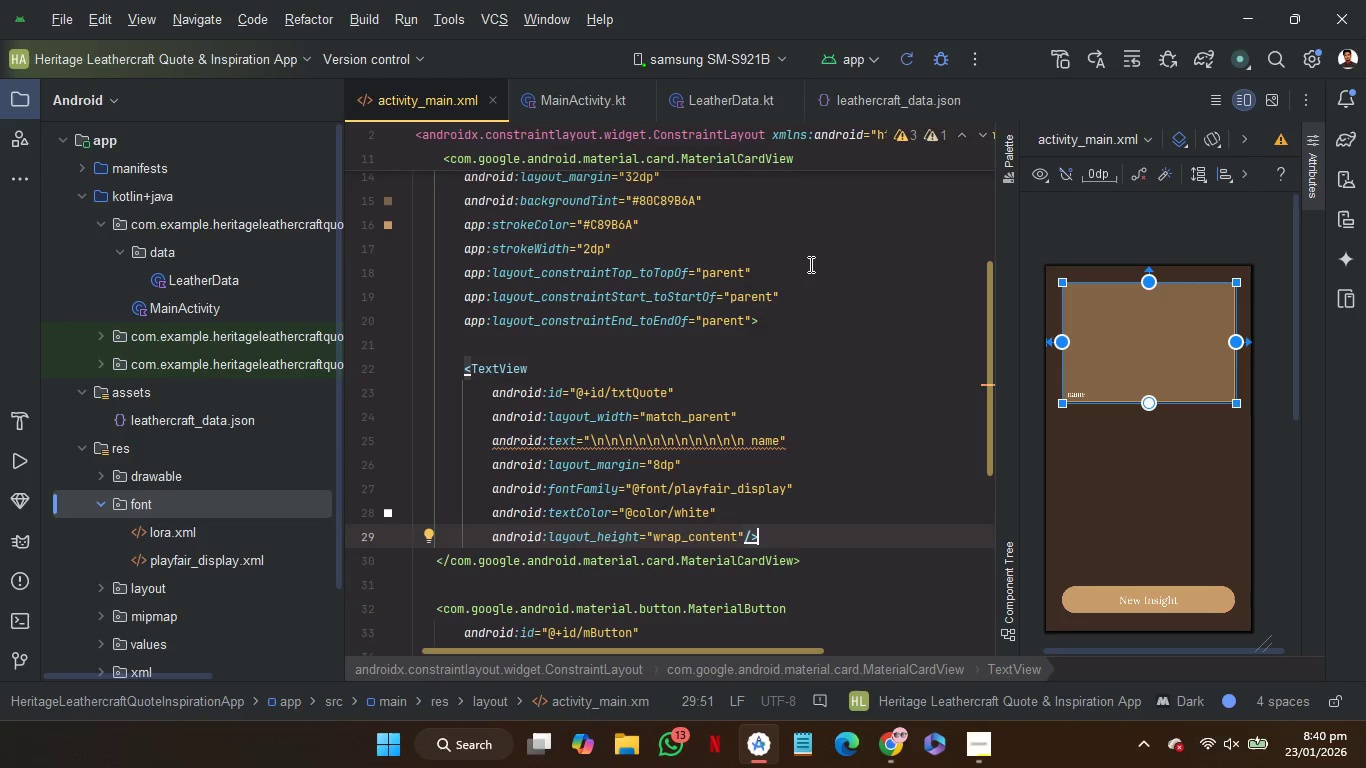 
left_click([808, 269])
 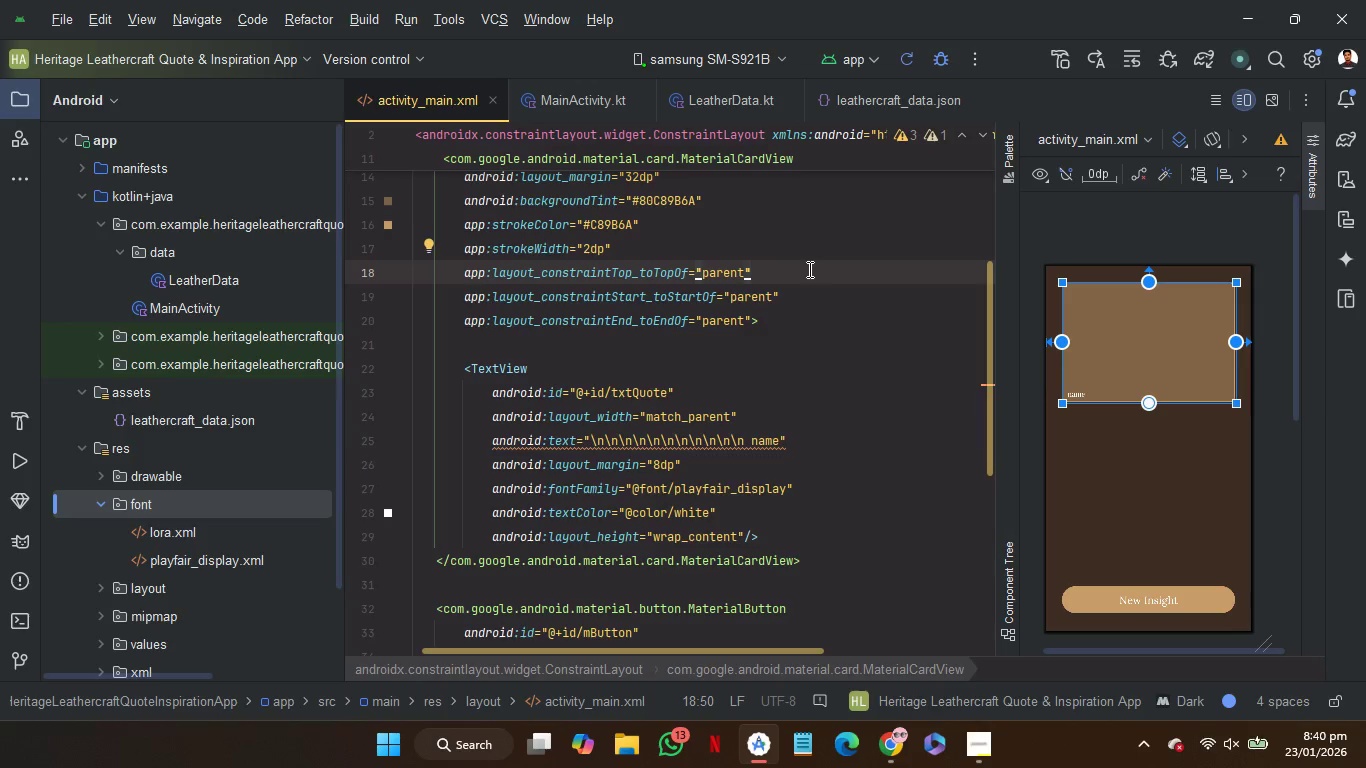 
key(Enter)
 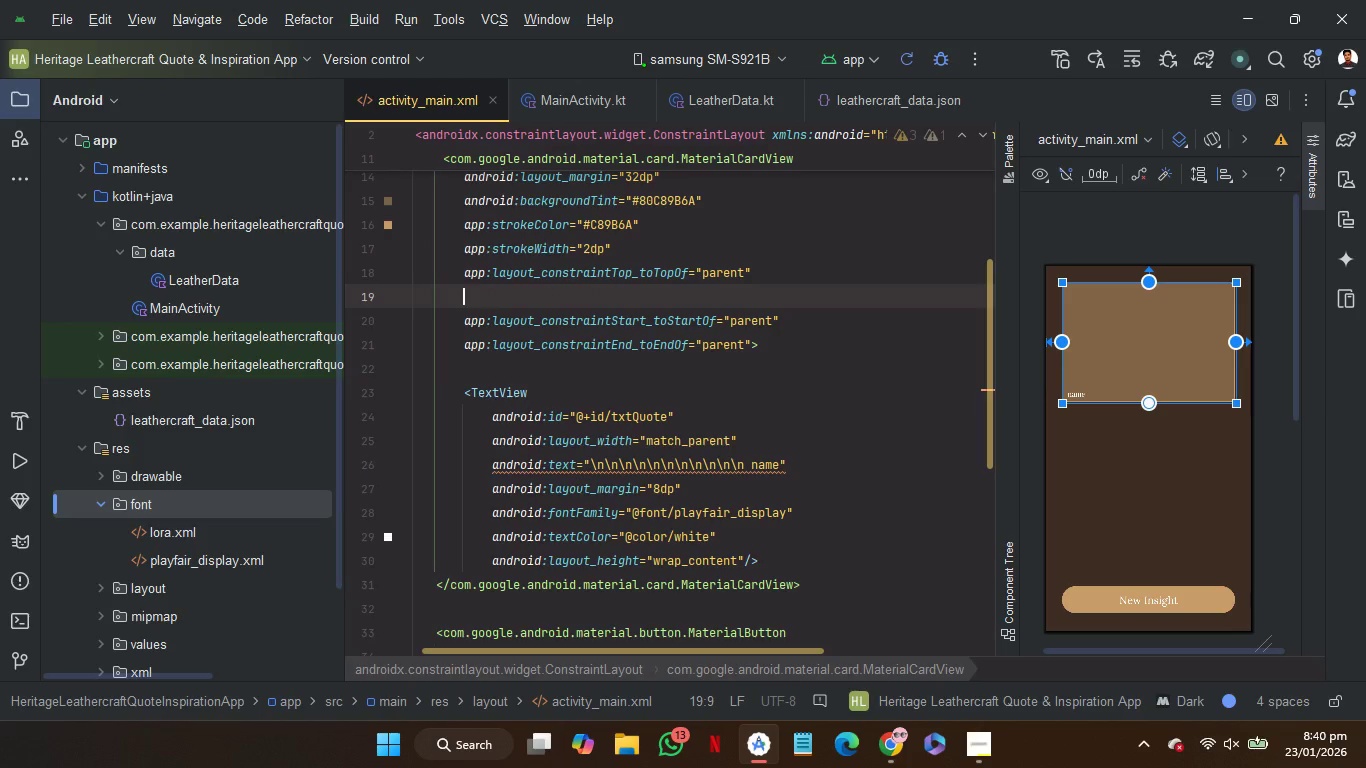 
type(top)
key(Backspace)
key(Backspace)
key(Backspace)
key(Backspace)
 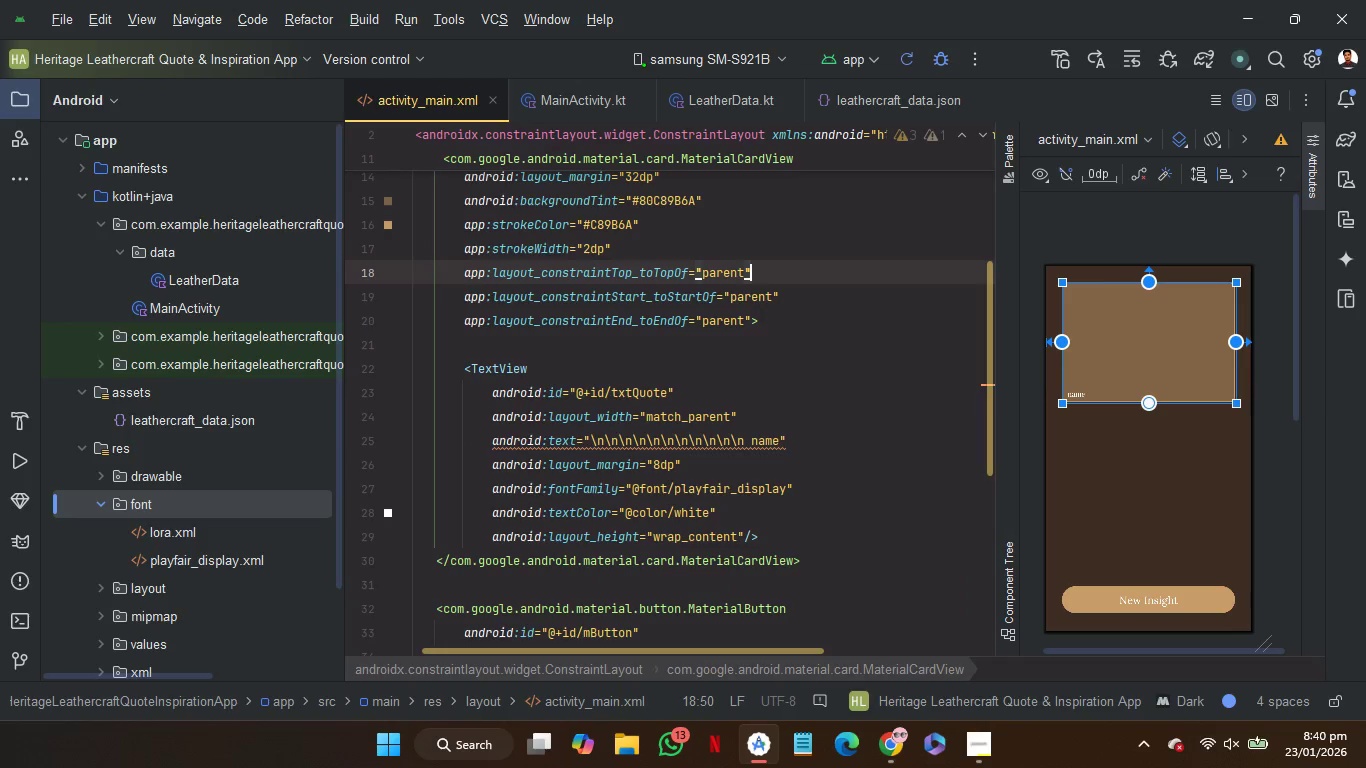 
key(Enter)
 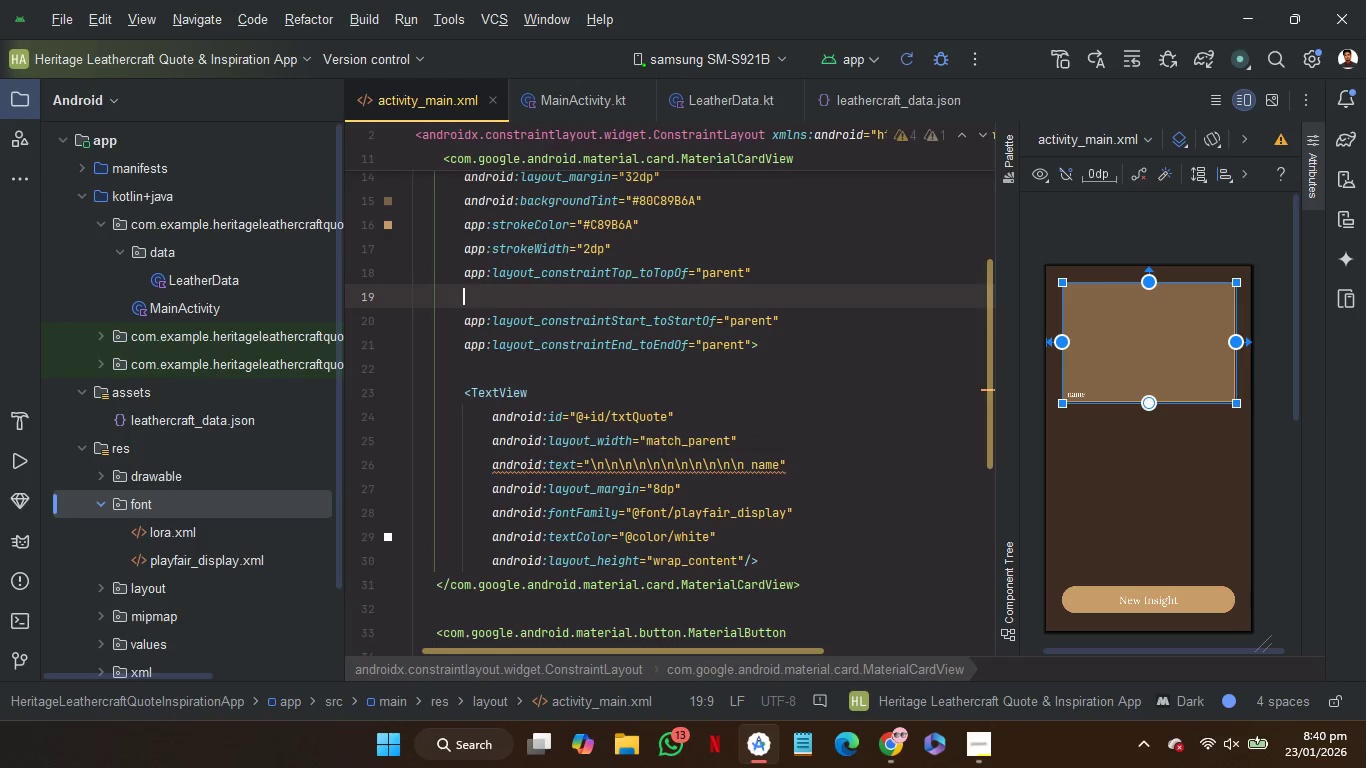 
type(bo)
 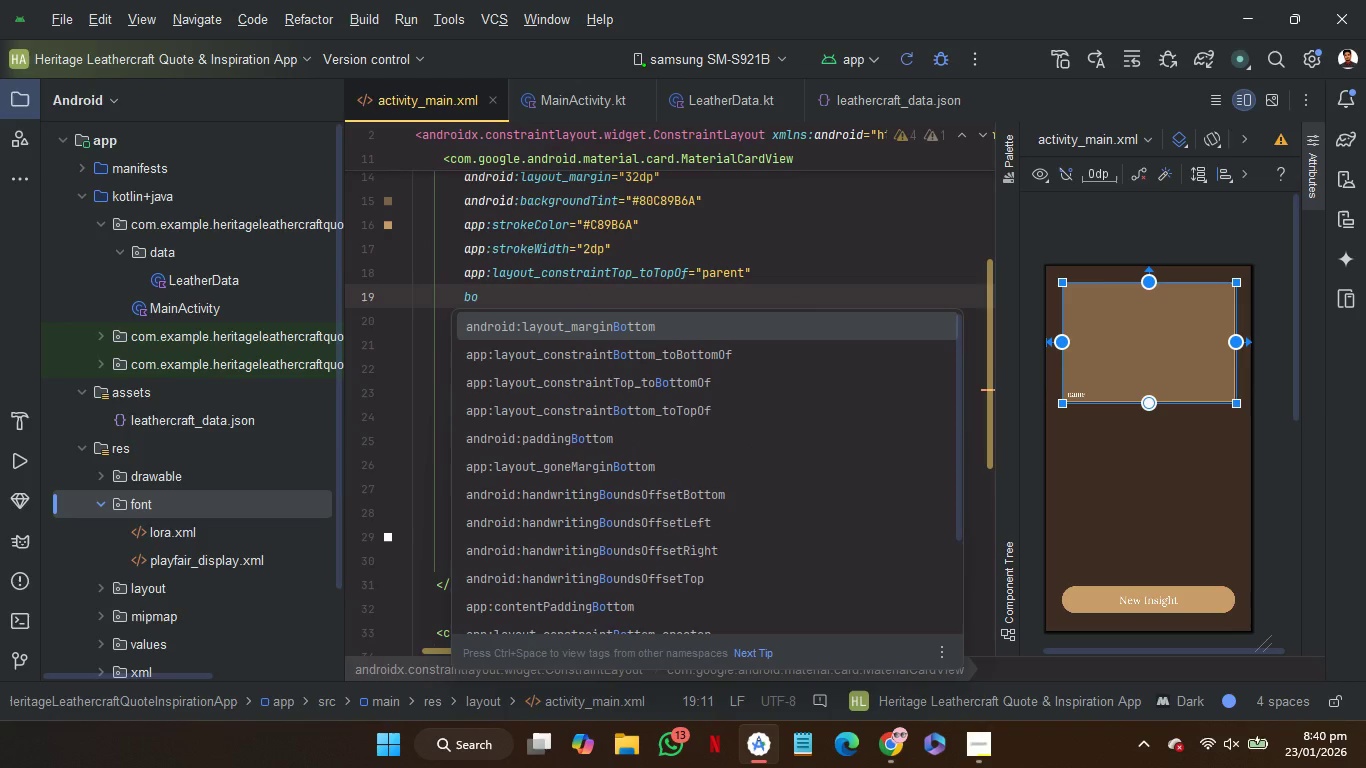 
key(ArrowDown)
 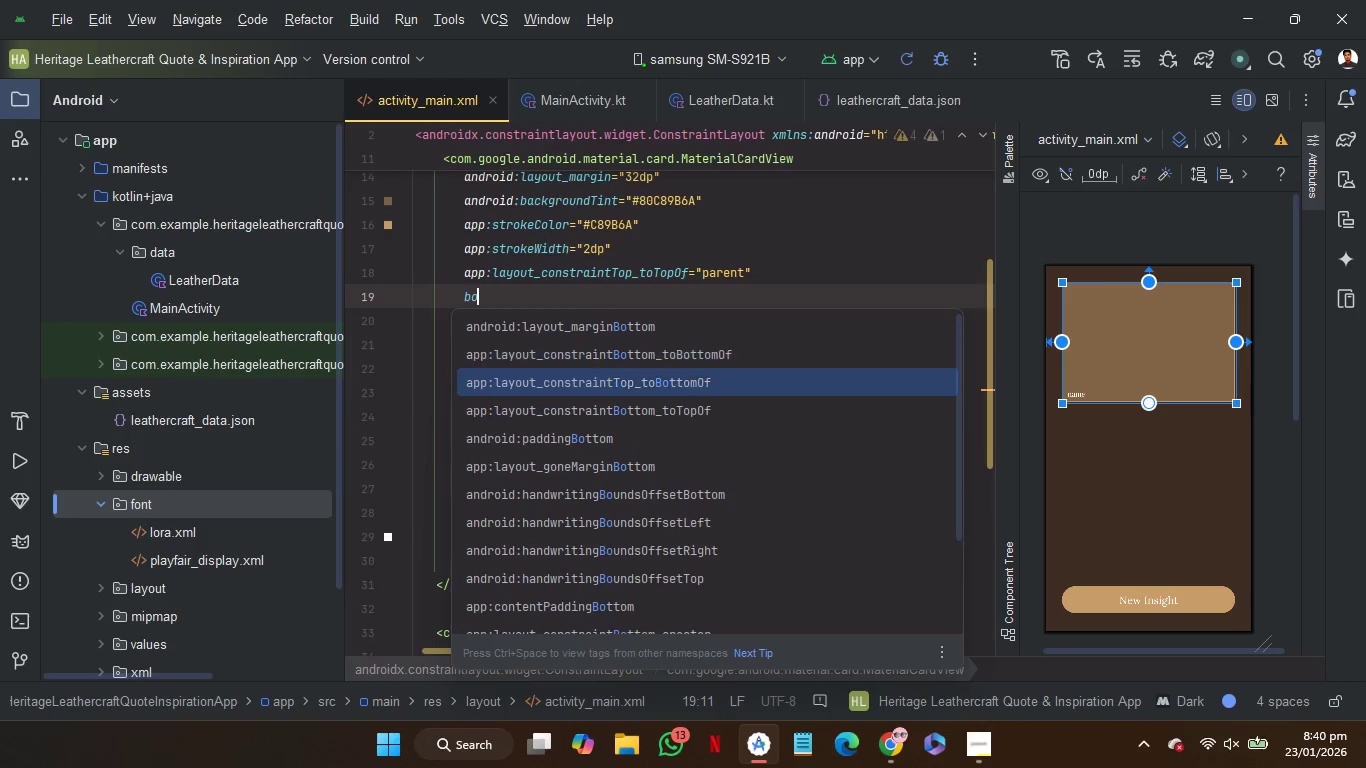 
key(ArrowDown)
 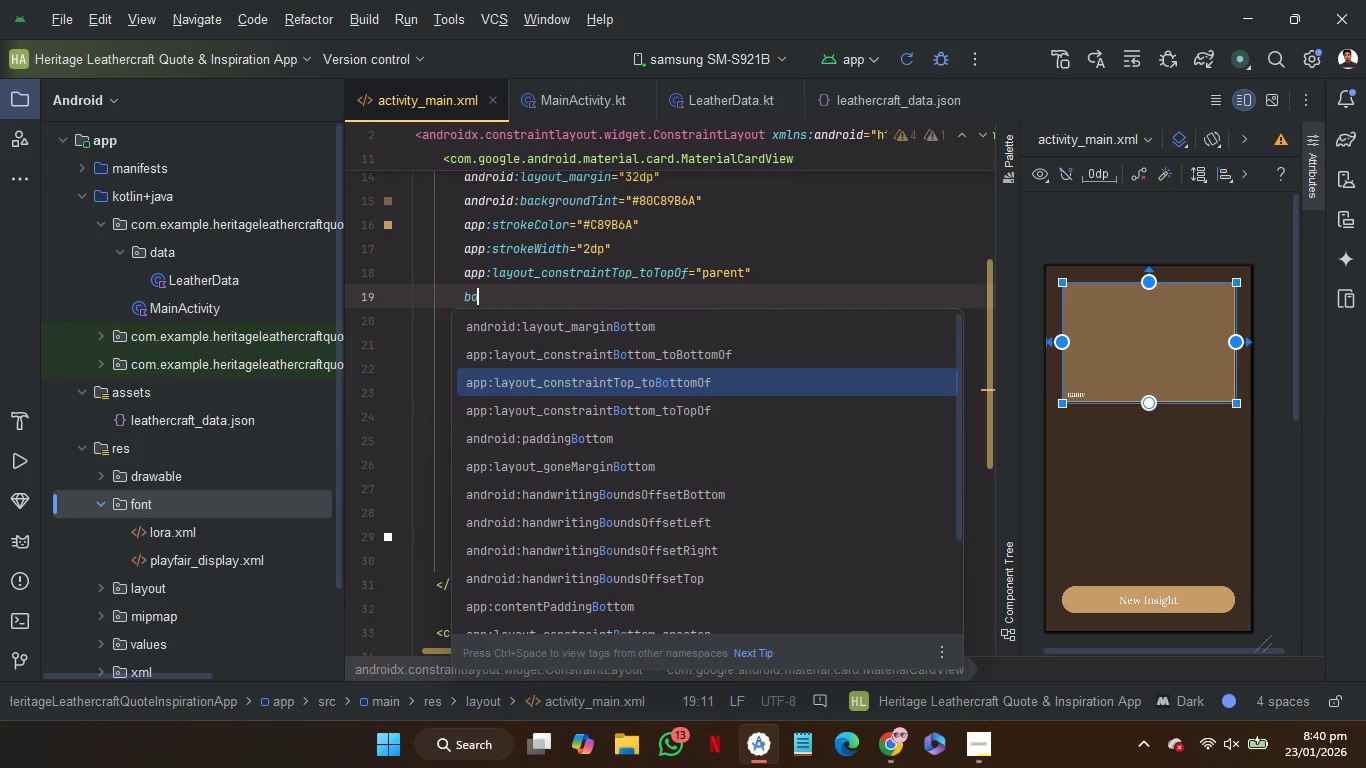 
key(ArrowDown)
 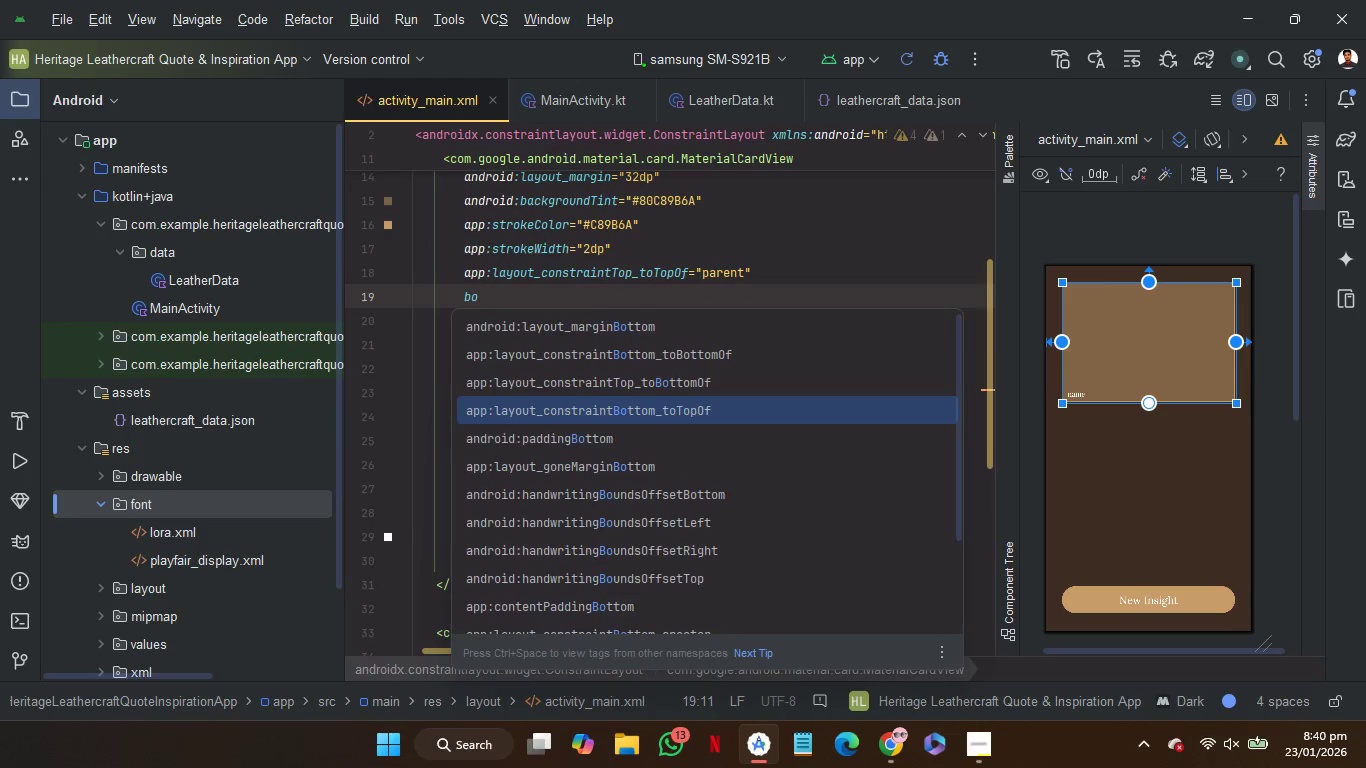 
key(Enter)
 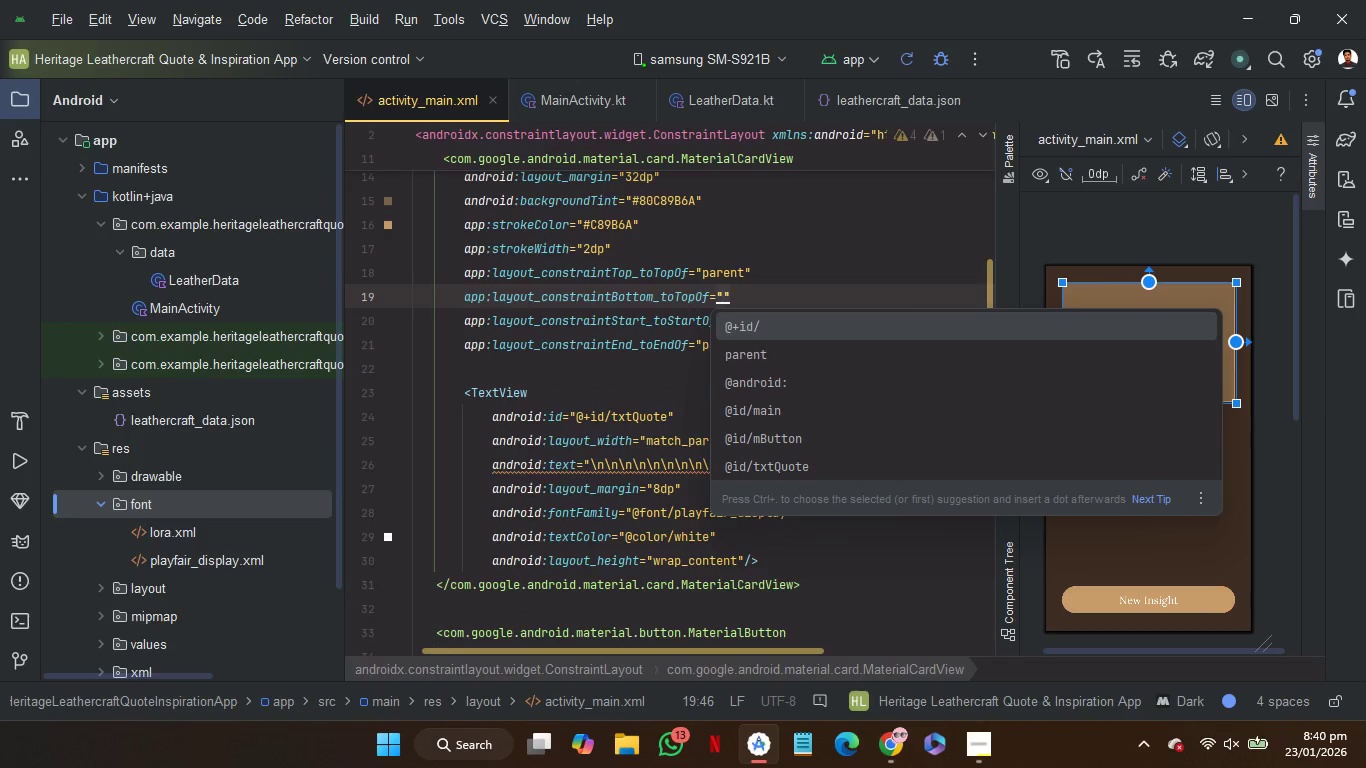 
key(ArrowUp)
 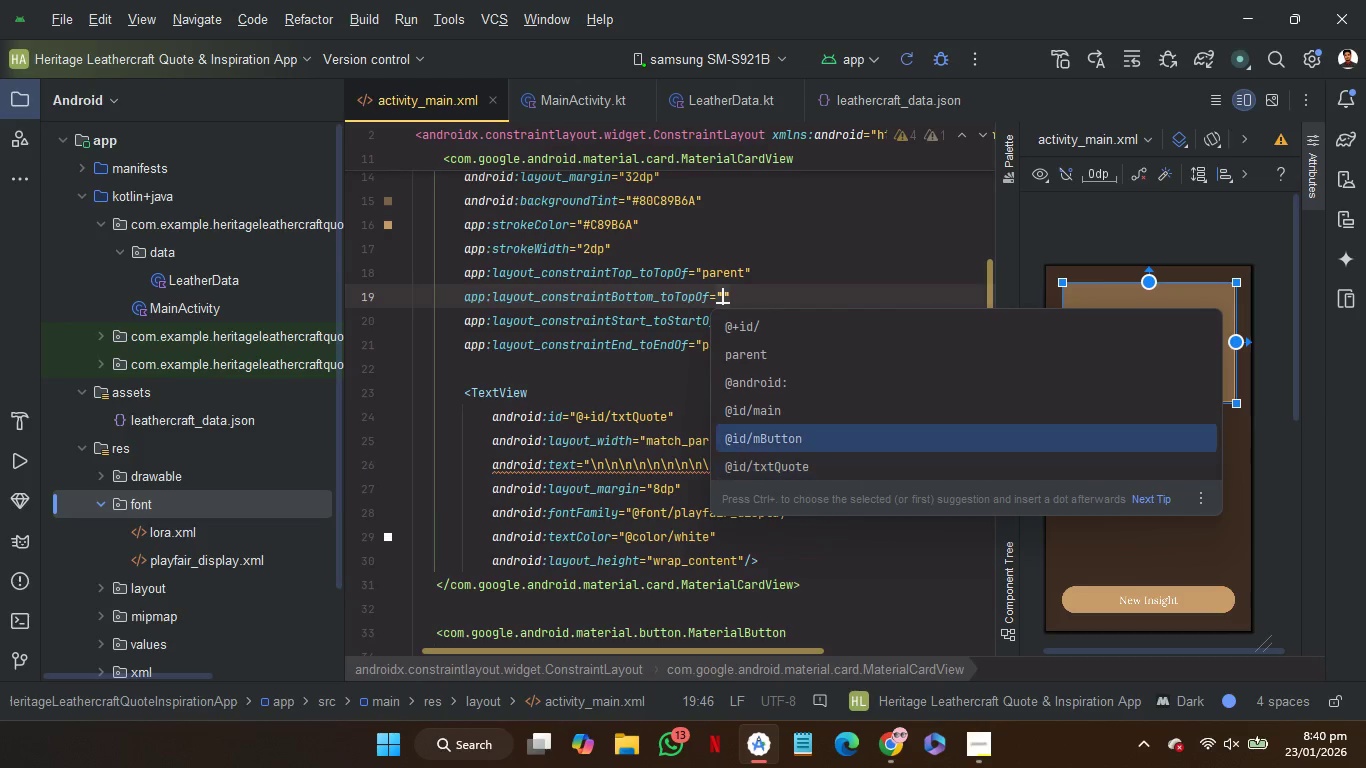 
key(ArrowUp)
 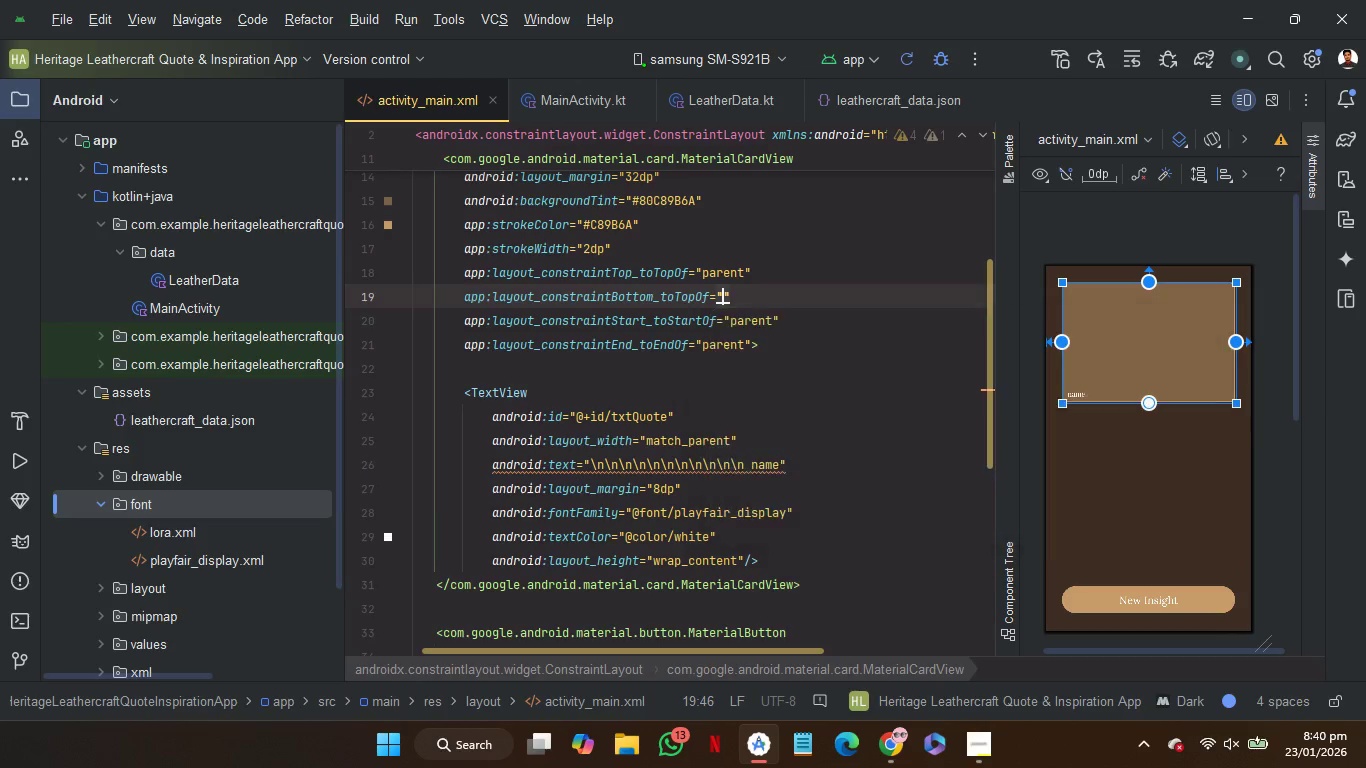 
key(Enter)
 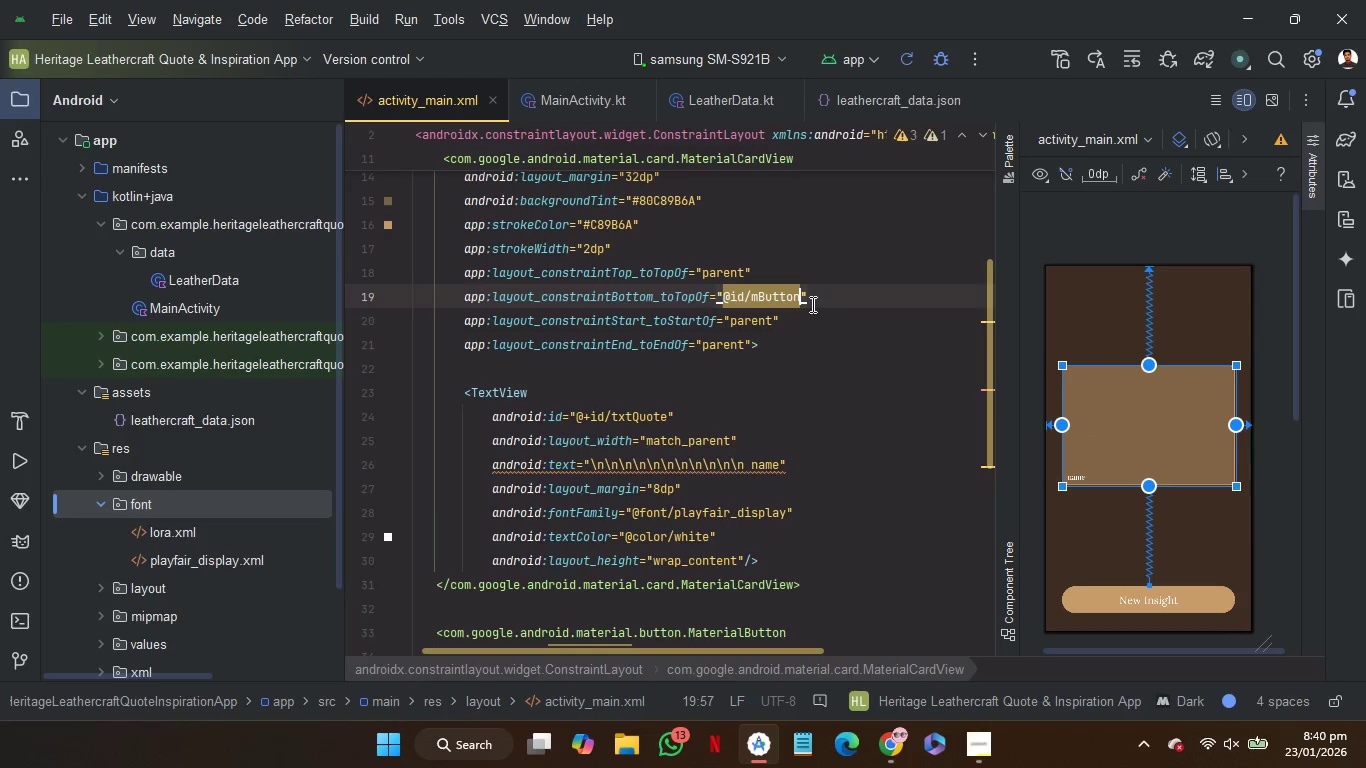 
scroll: coordinate [804, 304], scroll_direction: up, amount: 2.0
 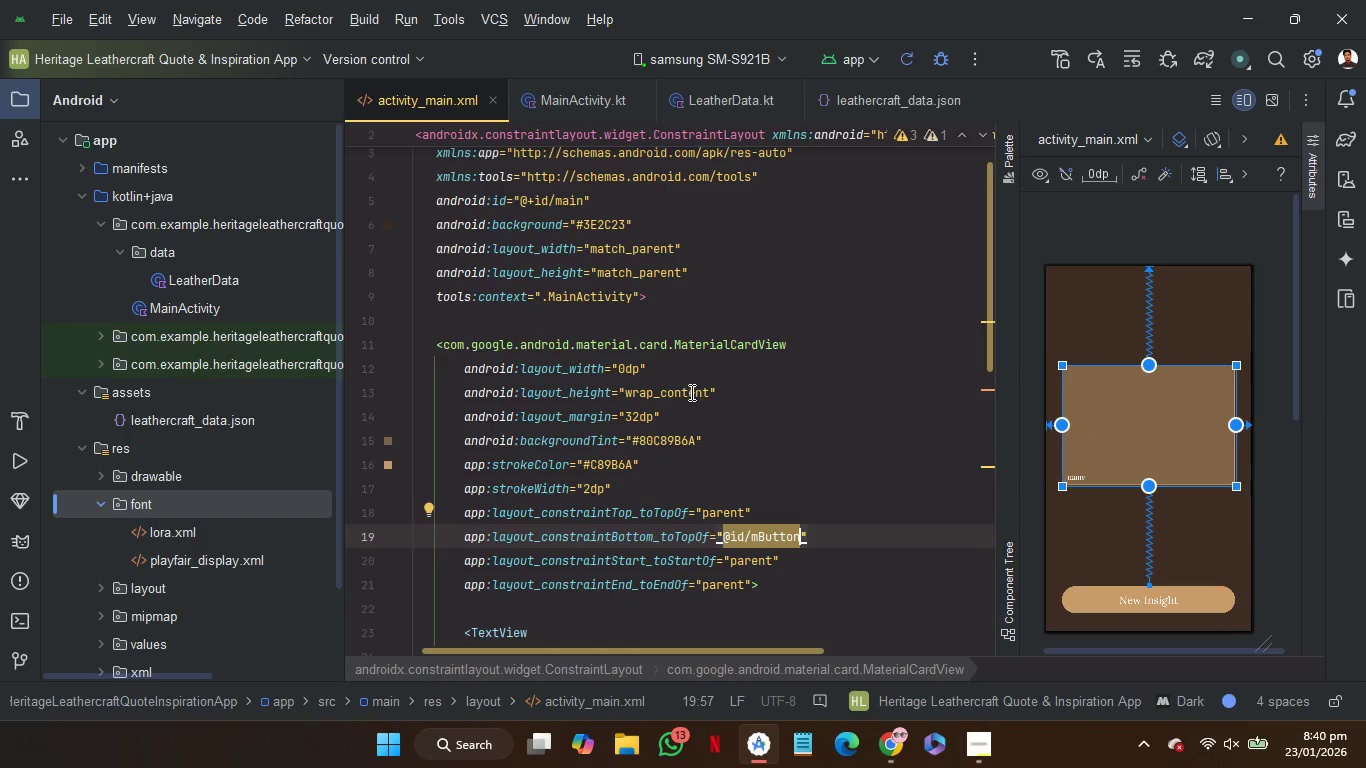 
double_click([686, 388])
 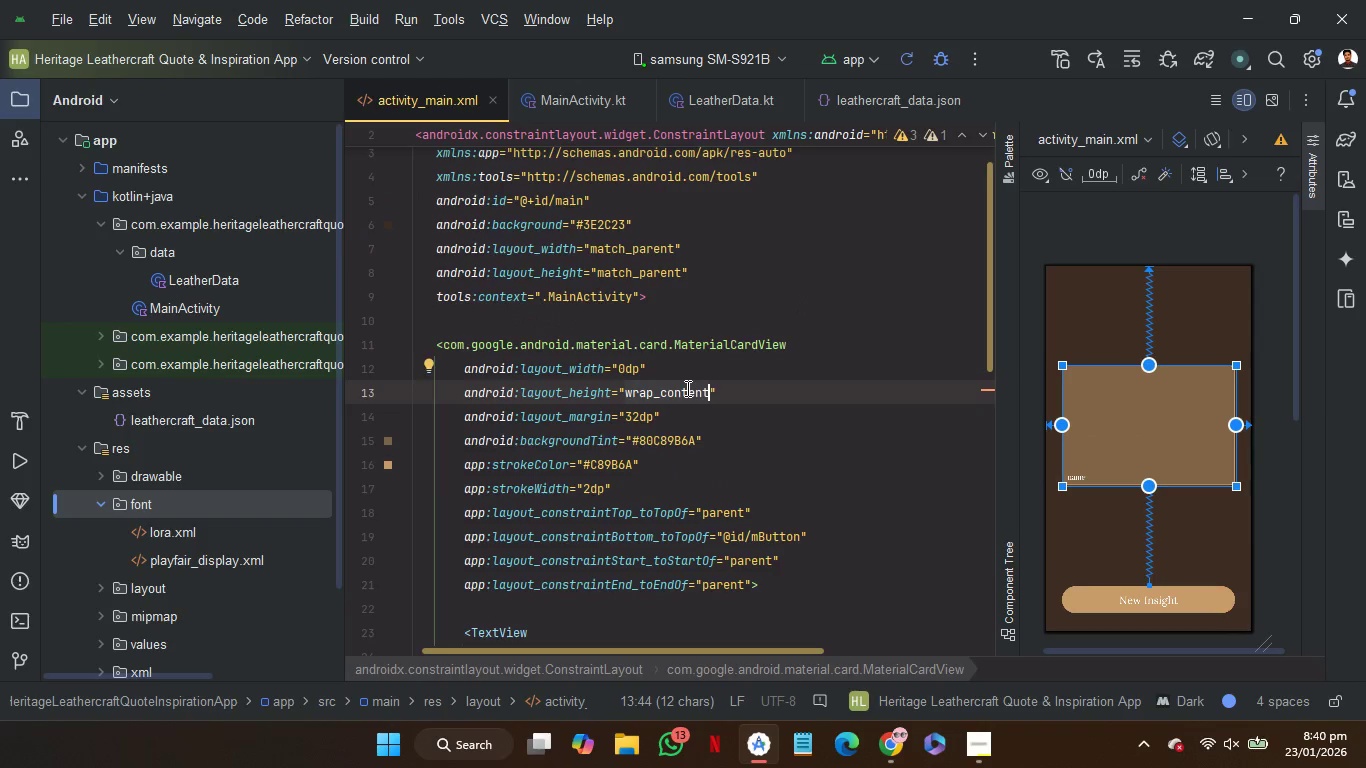 
key(0)
 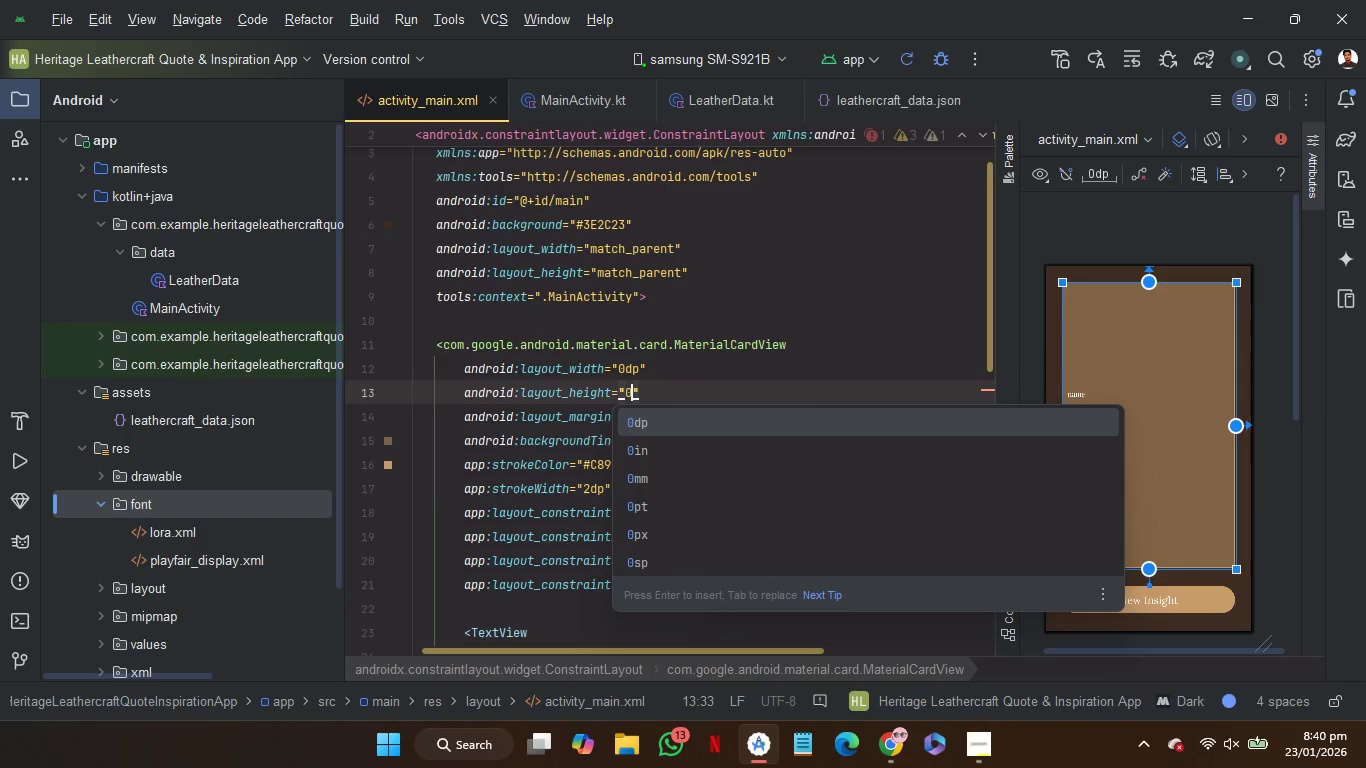 
key(Enter)
 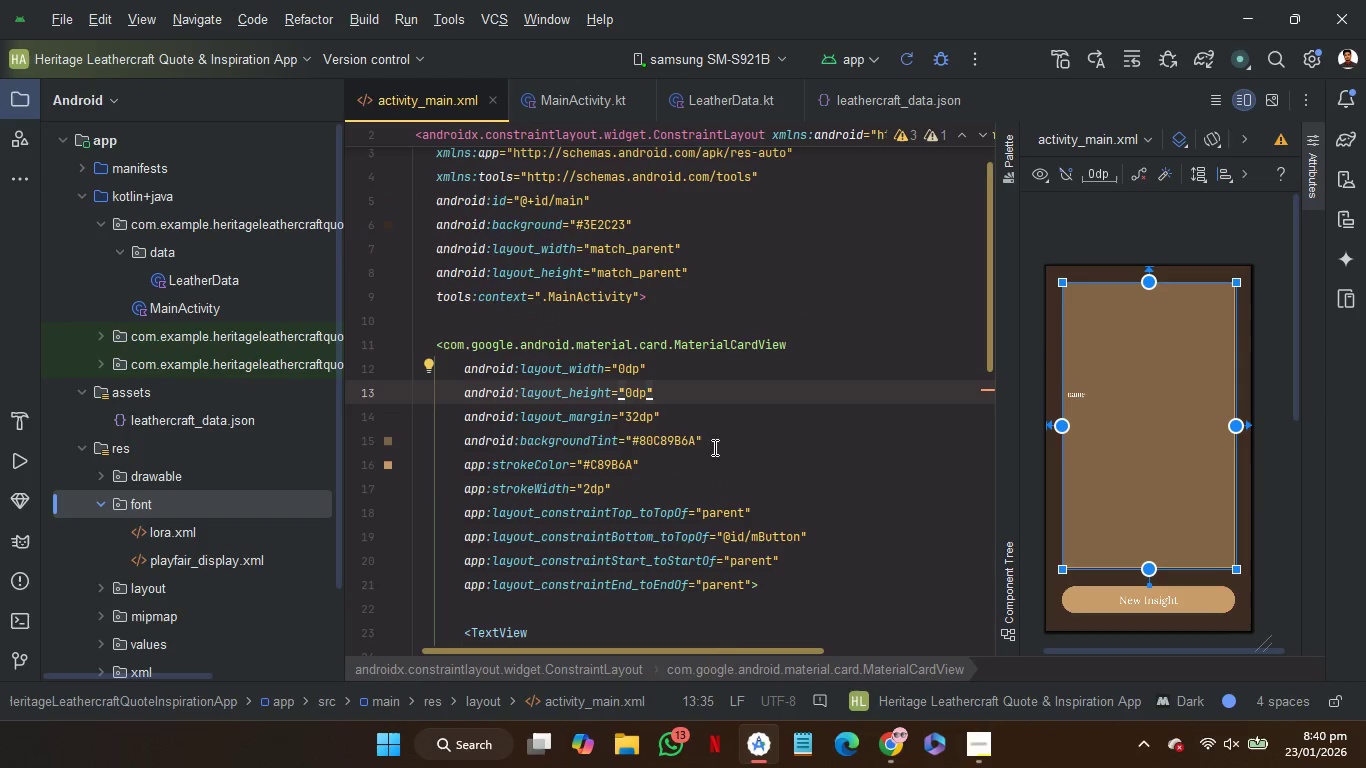 
left_click([699, 416])
 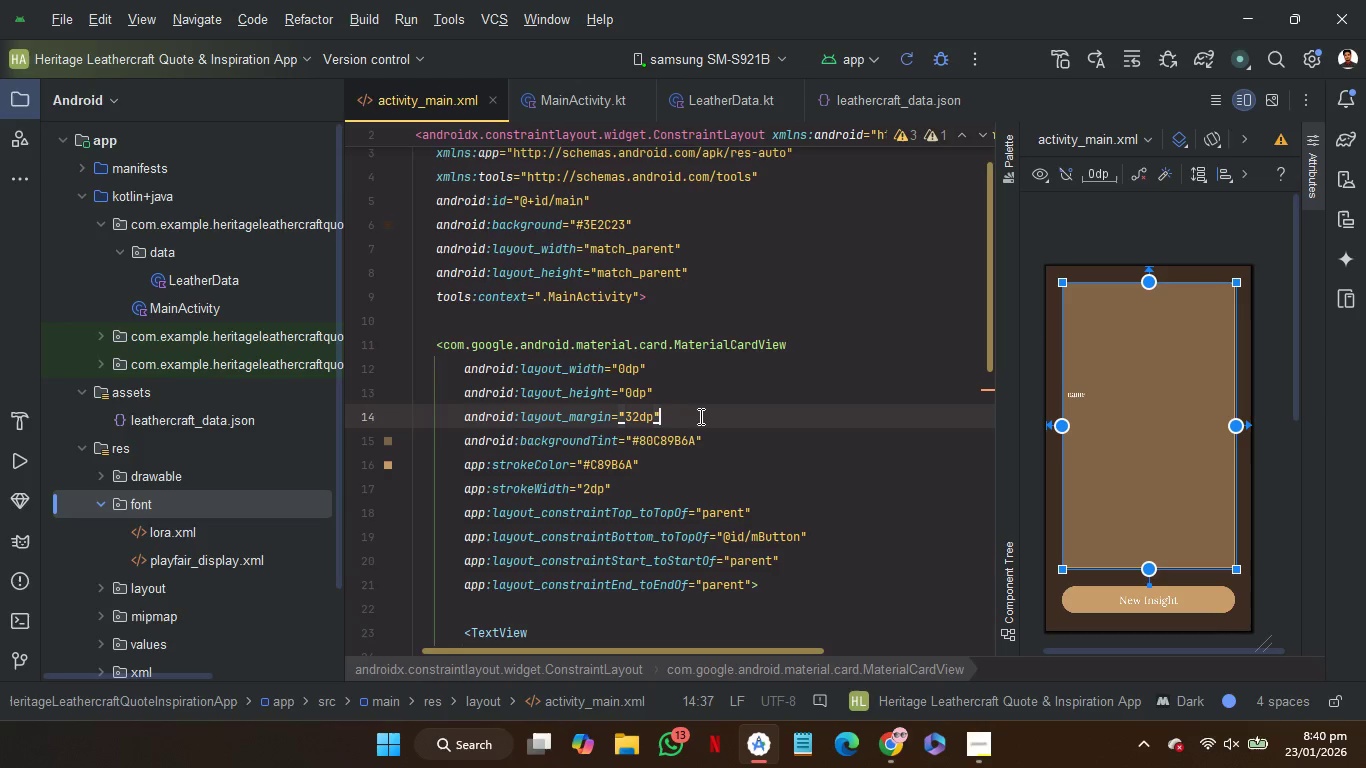 
key(Enter)
 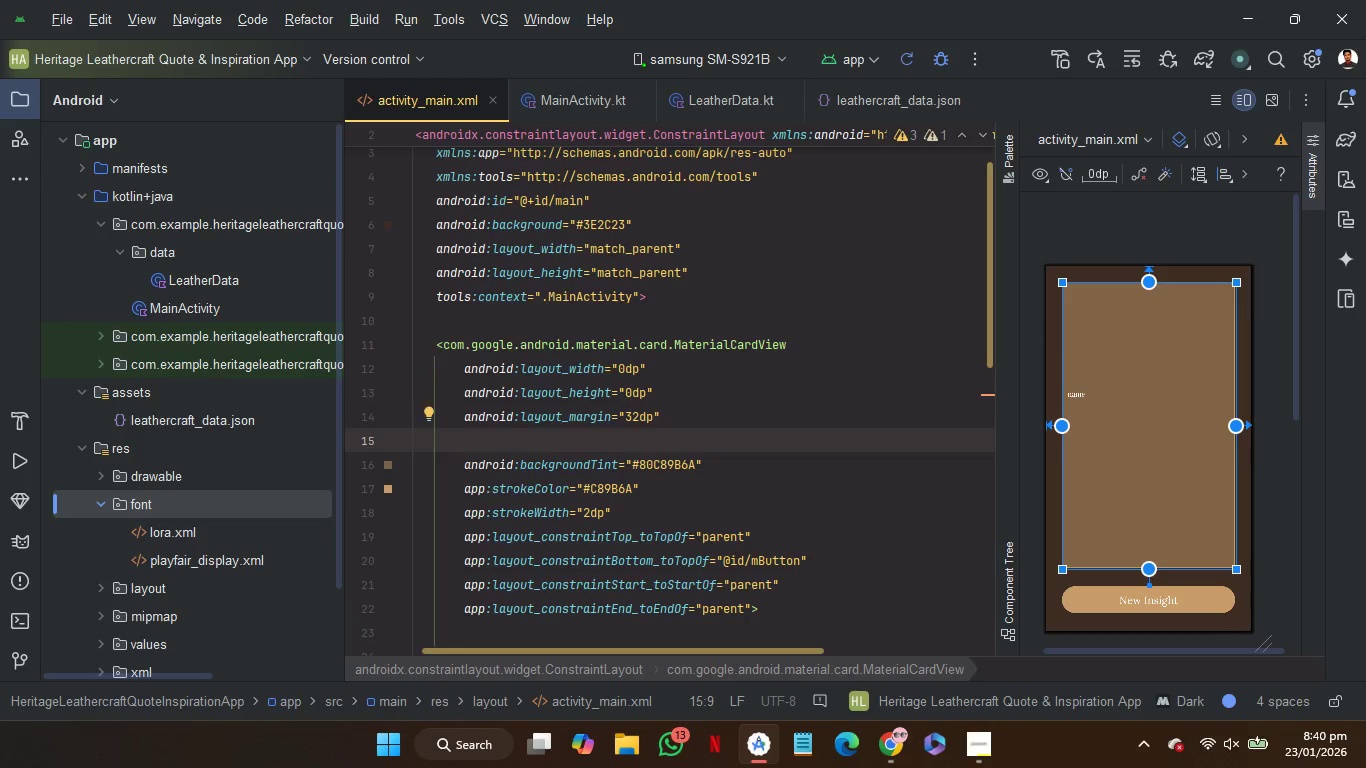 
type(gra)
key(Backspace)
key(Backspace)
key(Backspace)
 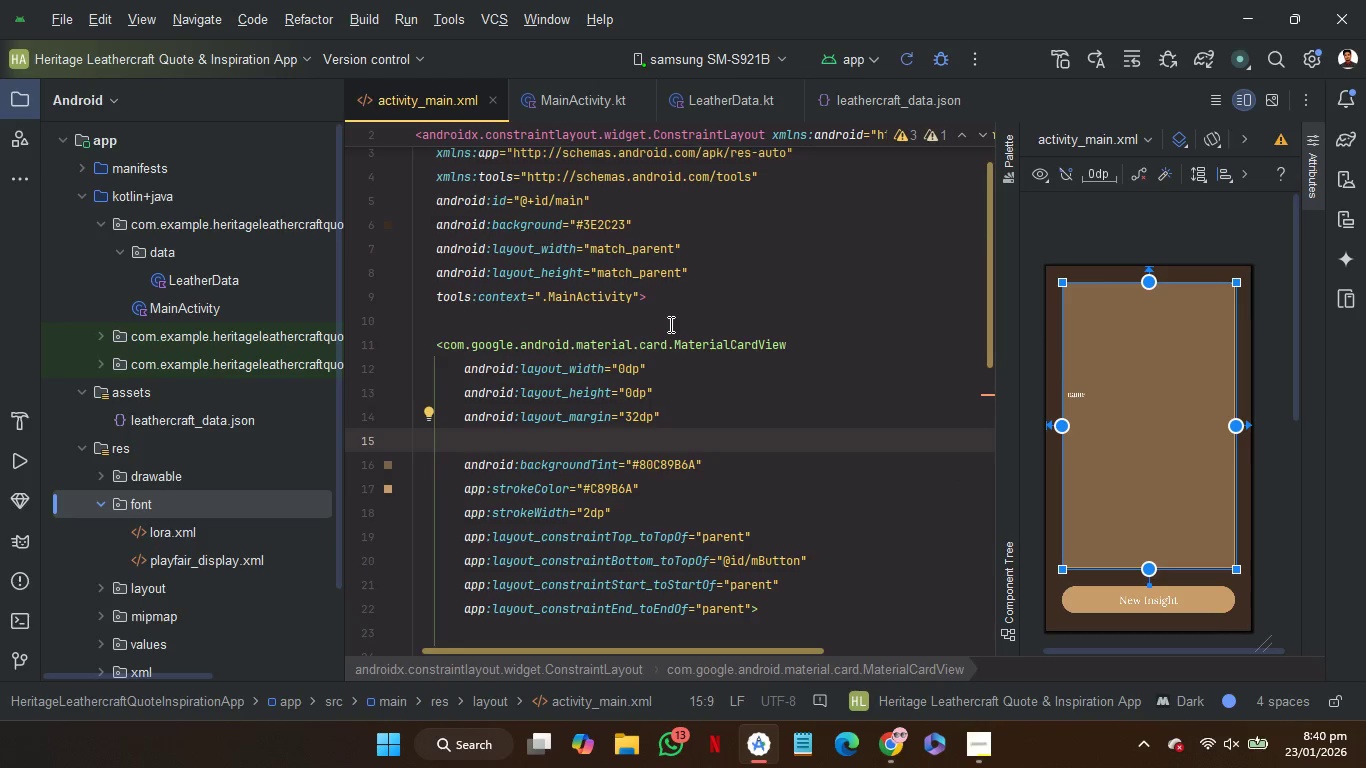 
left_click([668, 324])
 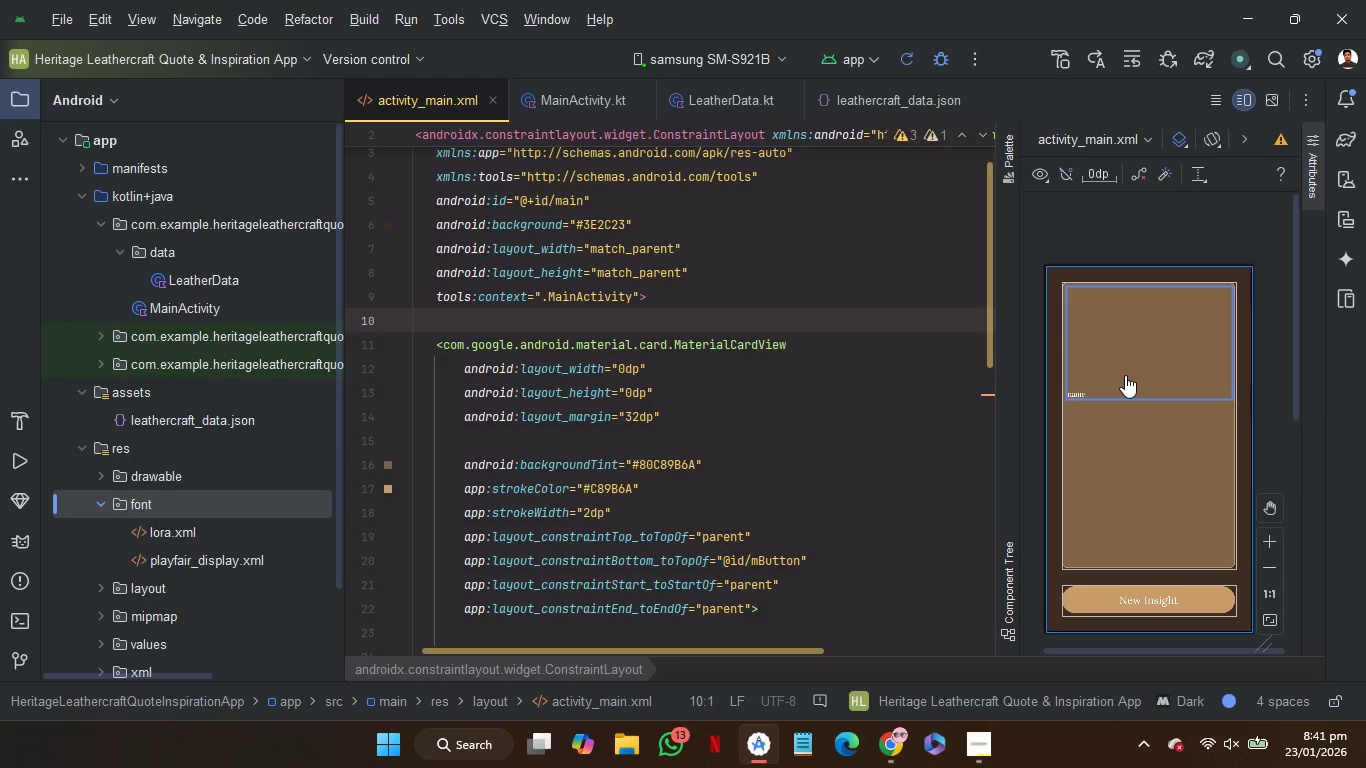 
wait(23.53)
 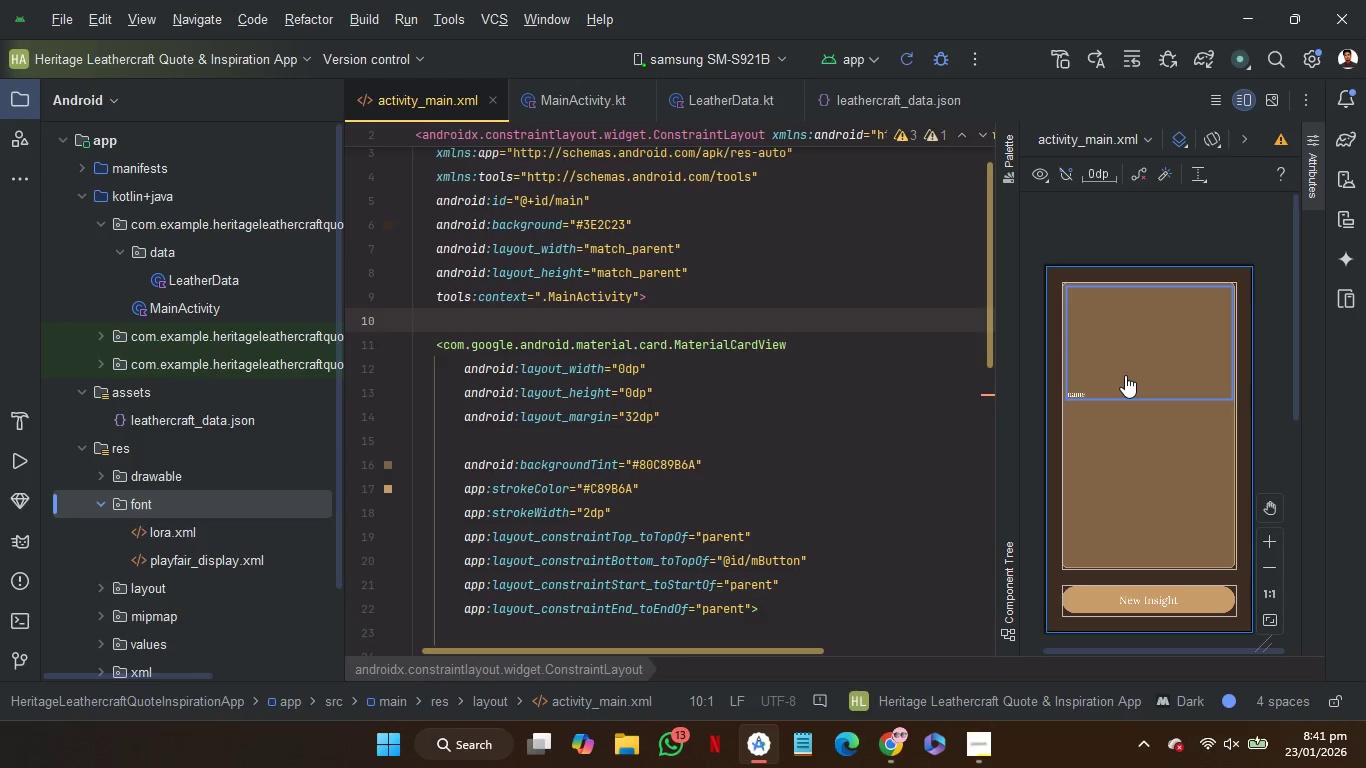 
key(Control+Z)
 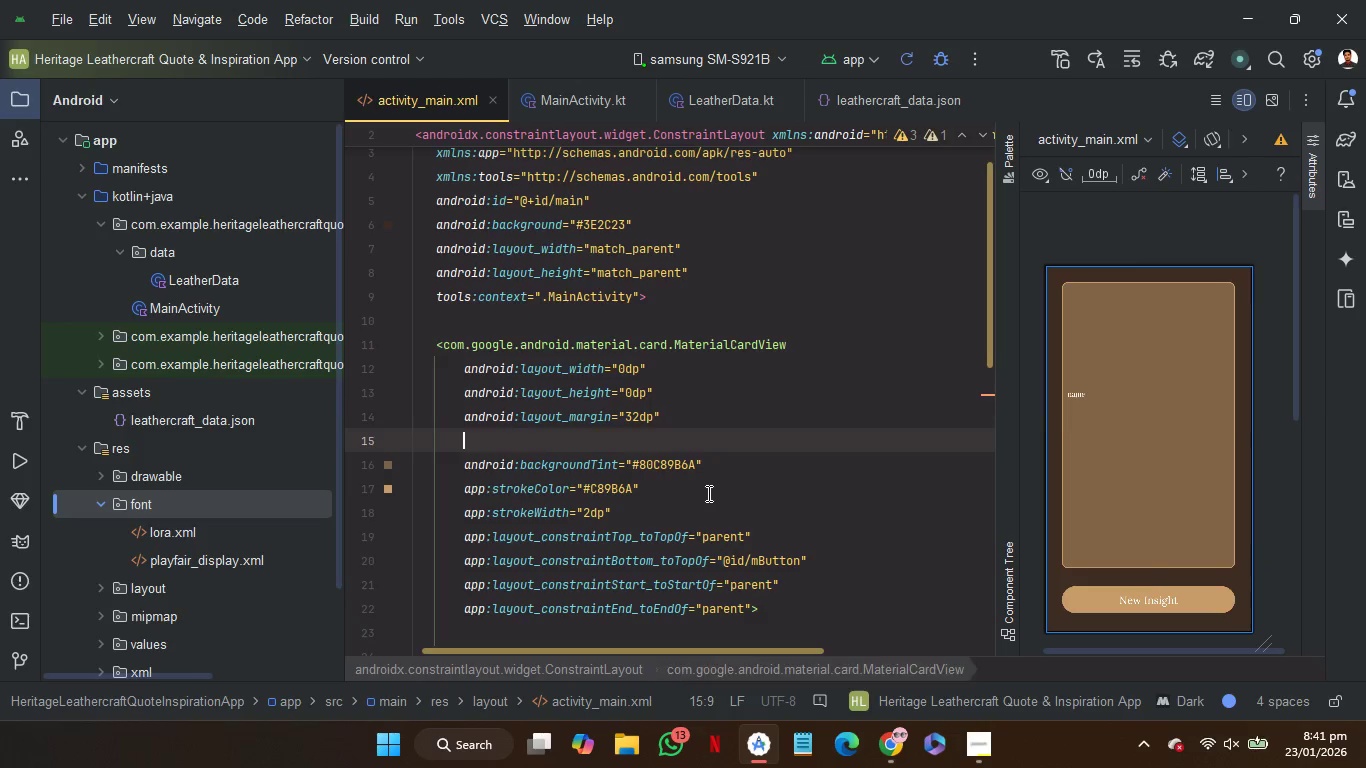 
key(Control+Z)
 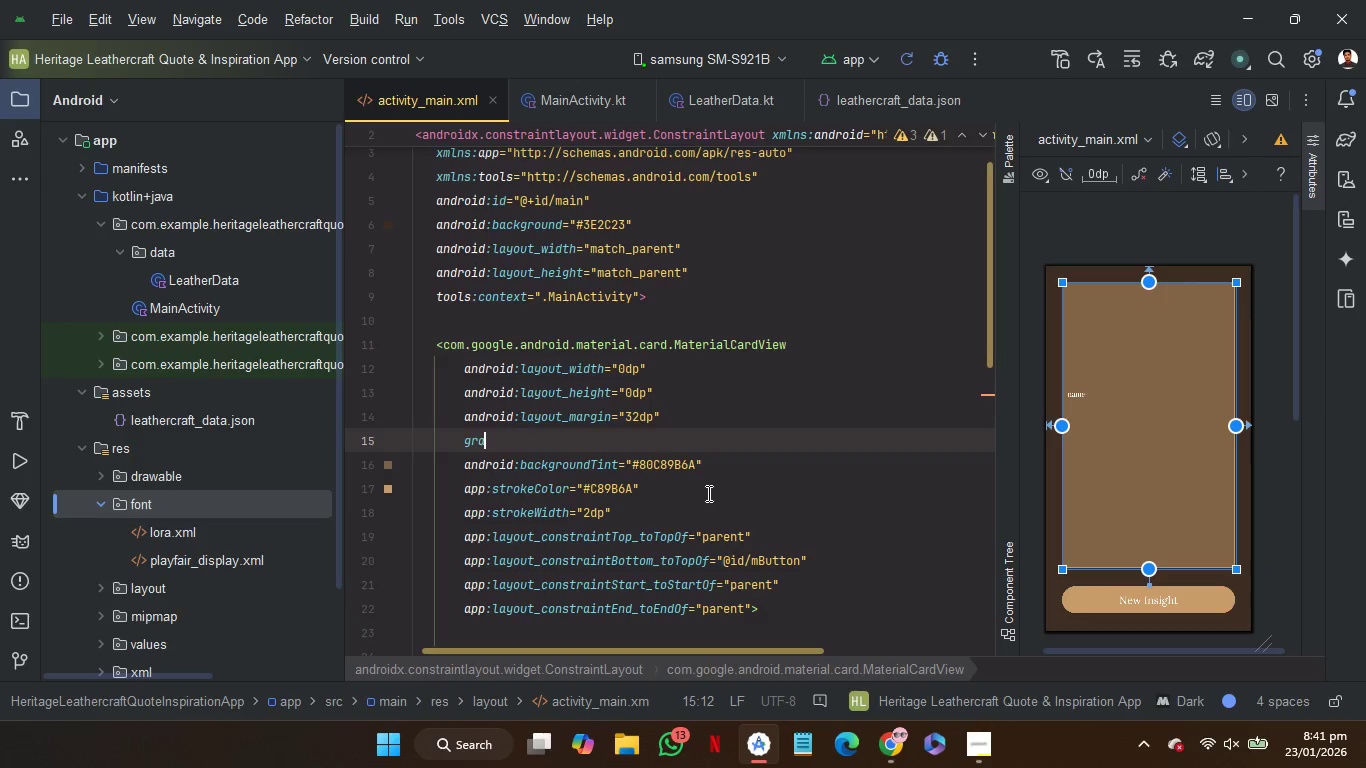 
key(Control+Z)
 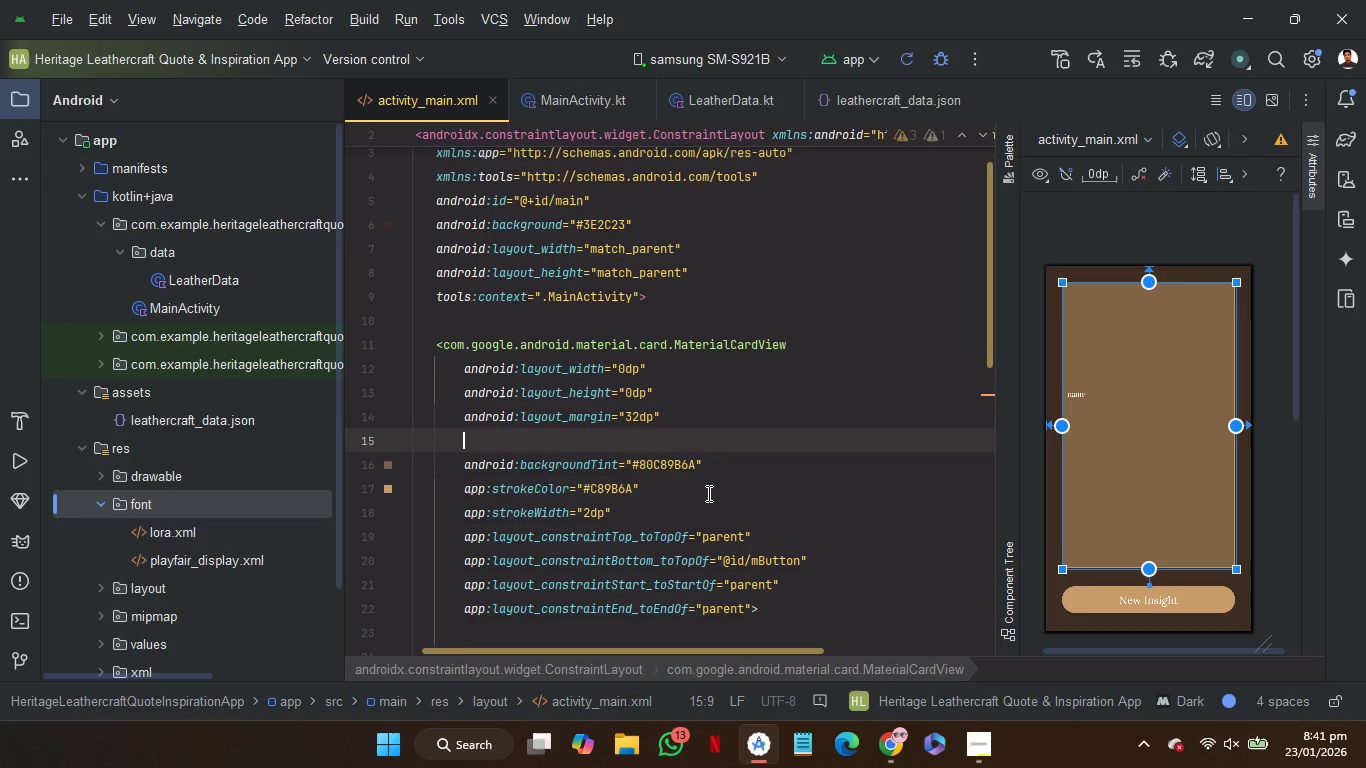 
key(Control+Z)
 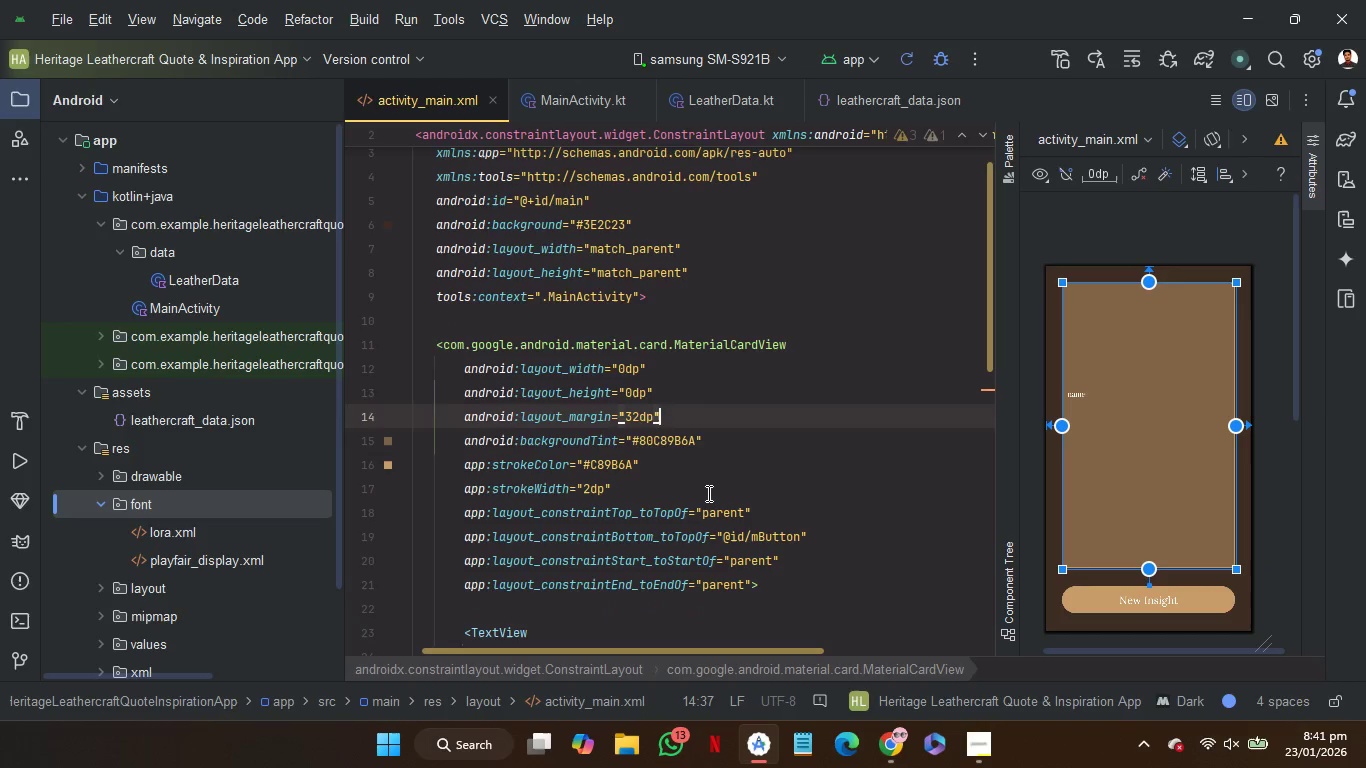 
key(Control+Z)
 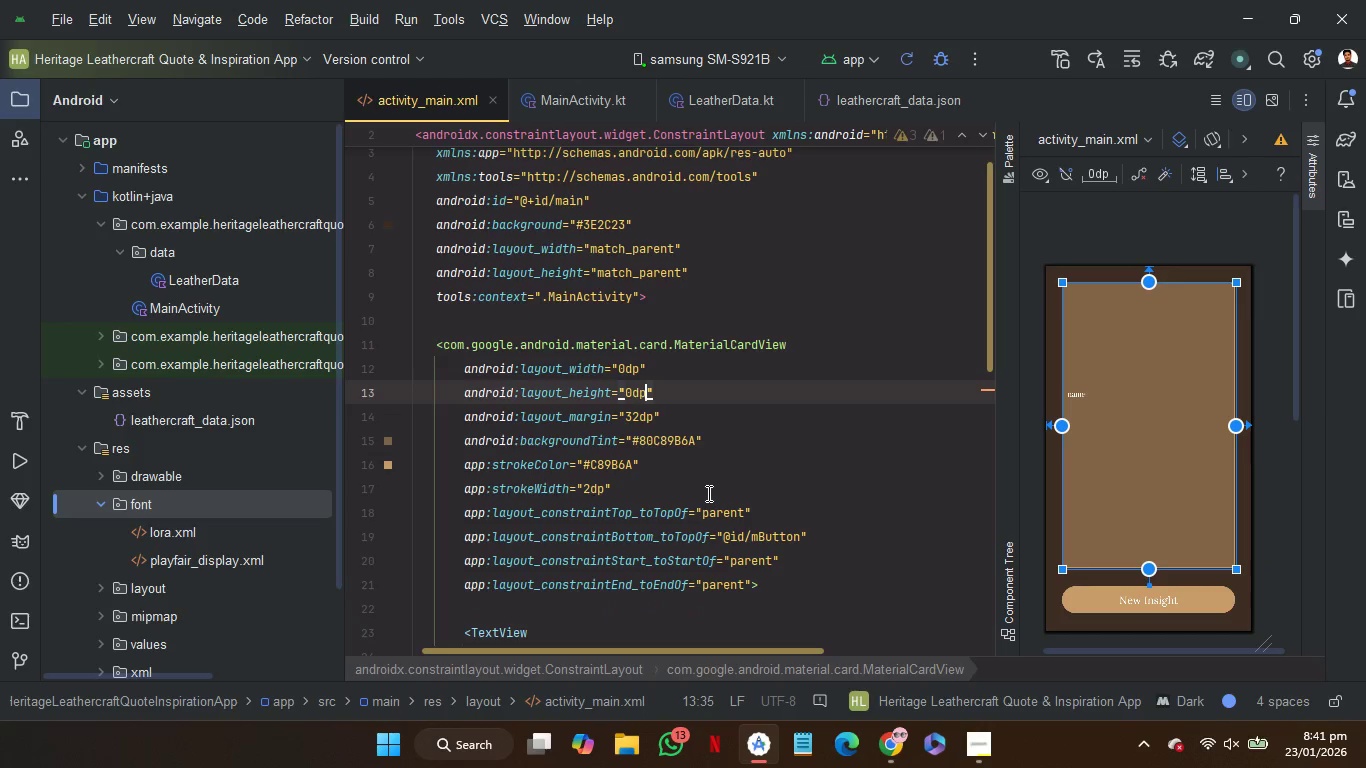 
key(Control+Z)
 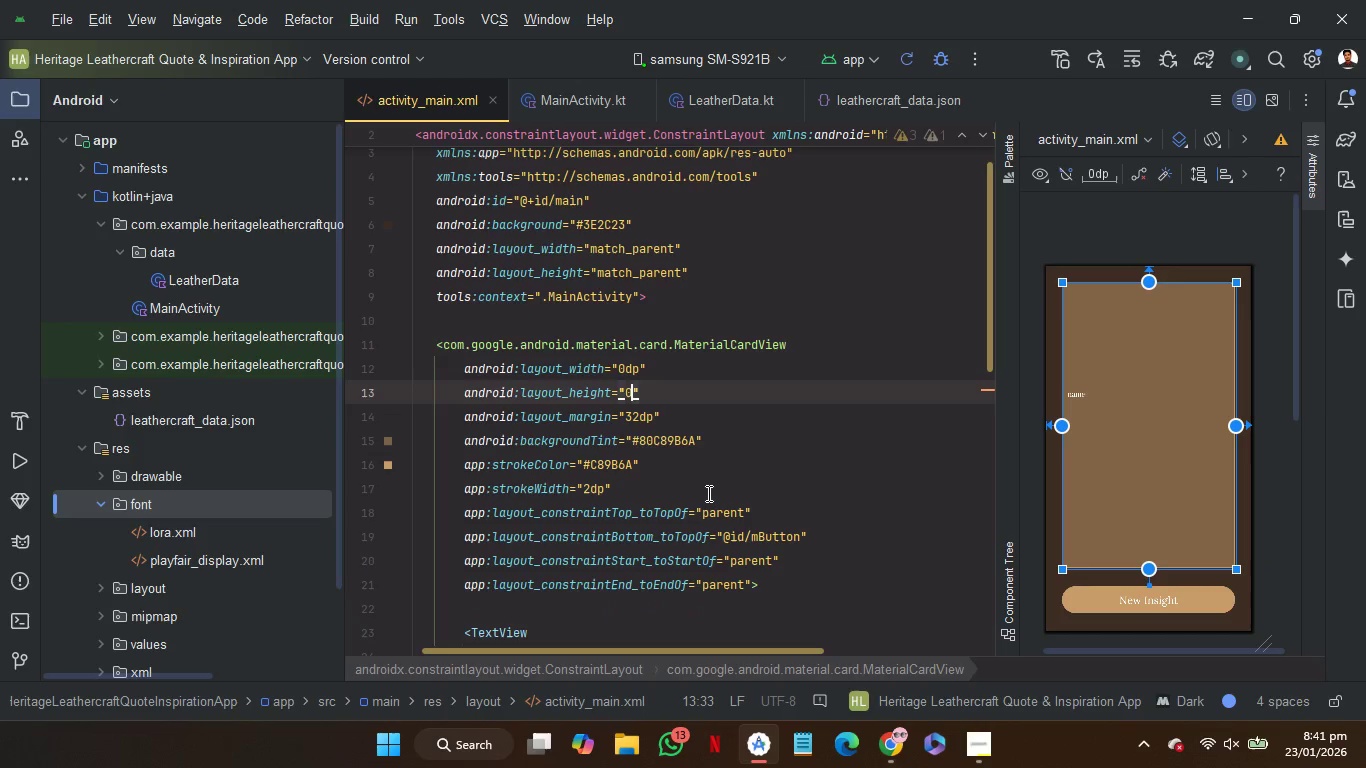 
key(Control+Z)
 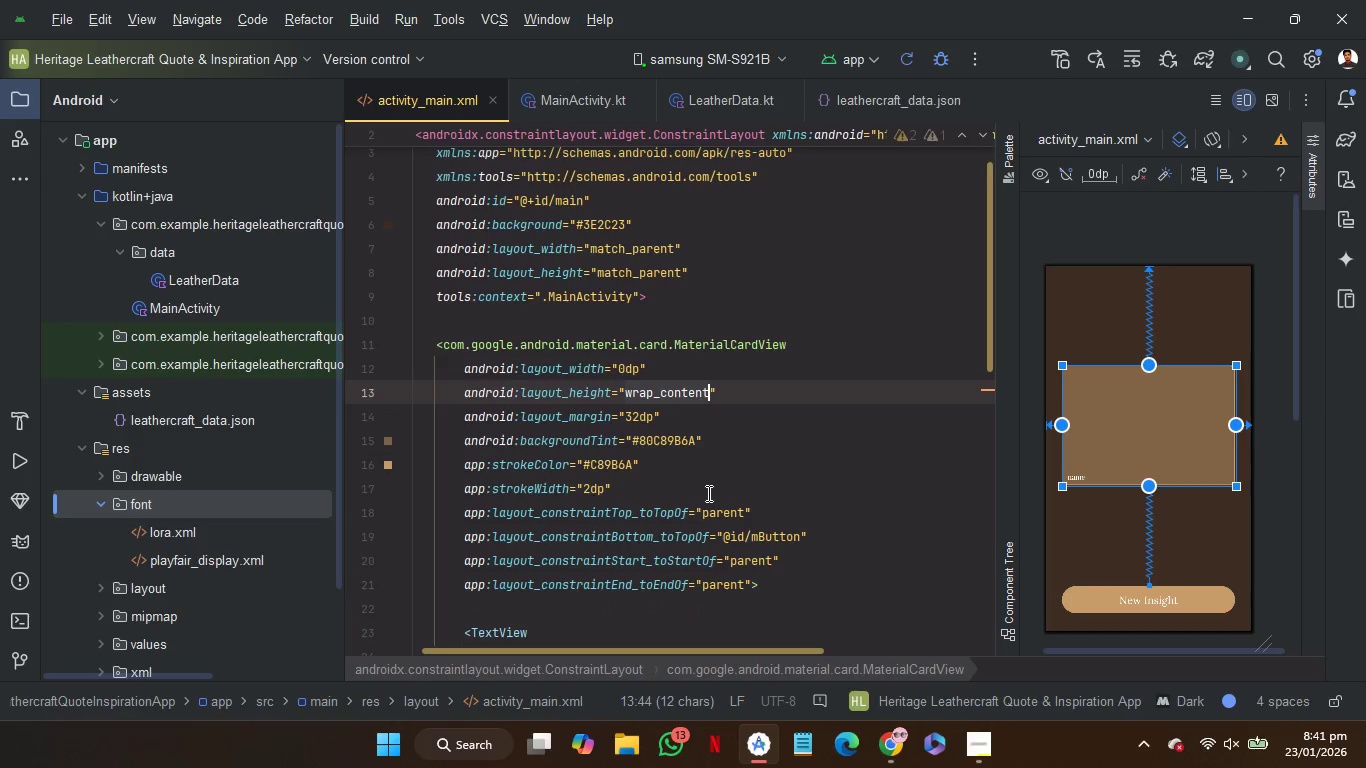 
hold_key(key=ControlLeft, duration=3.91)
 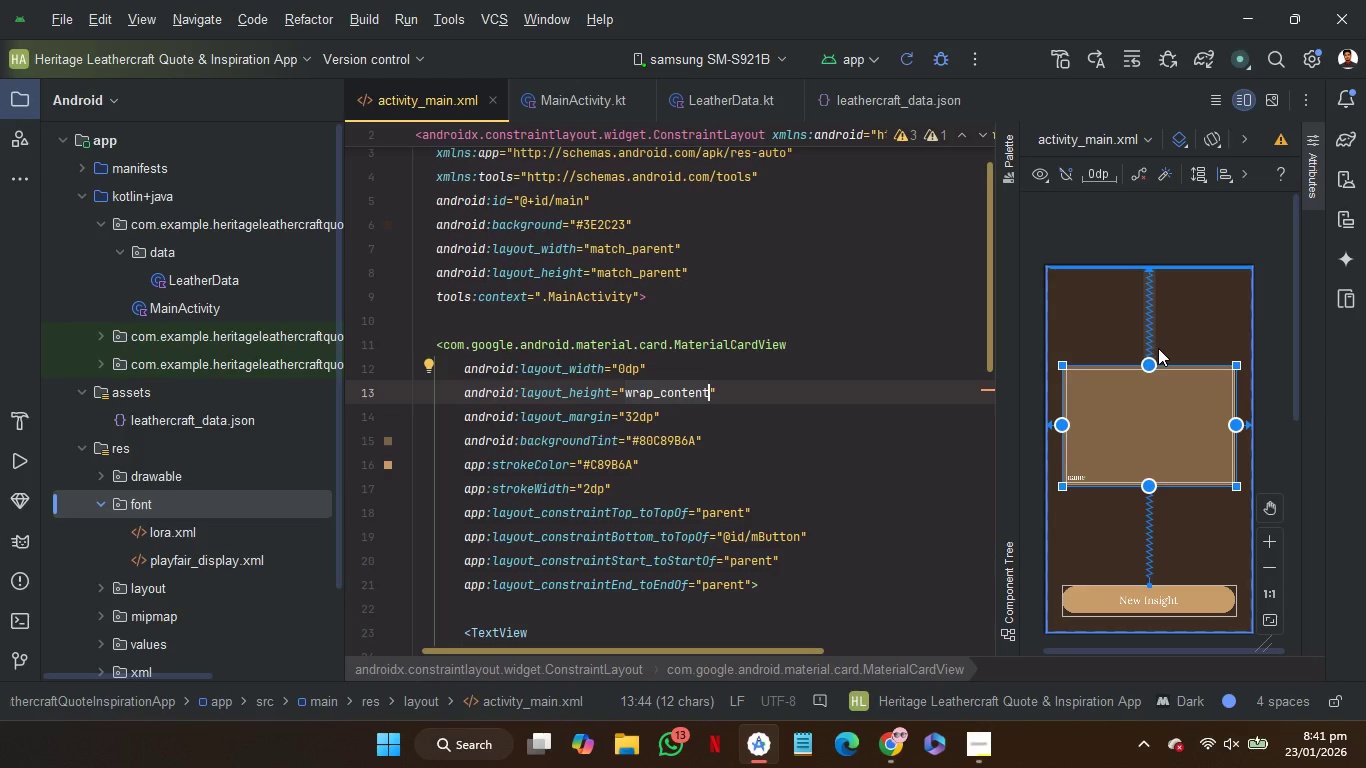 
wait(16.42)
 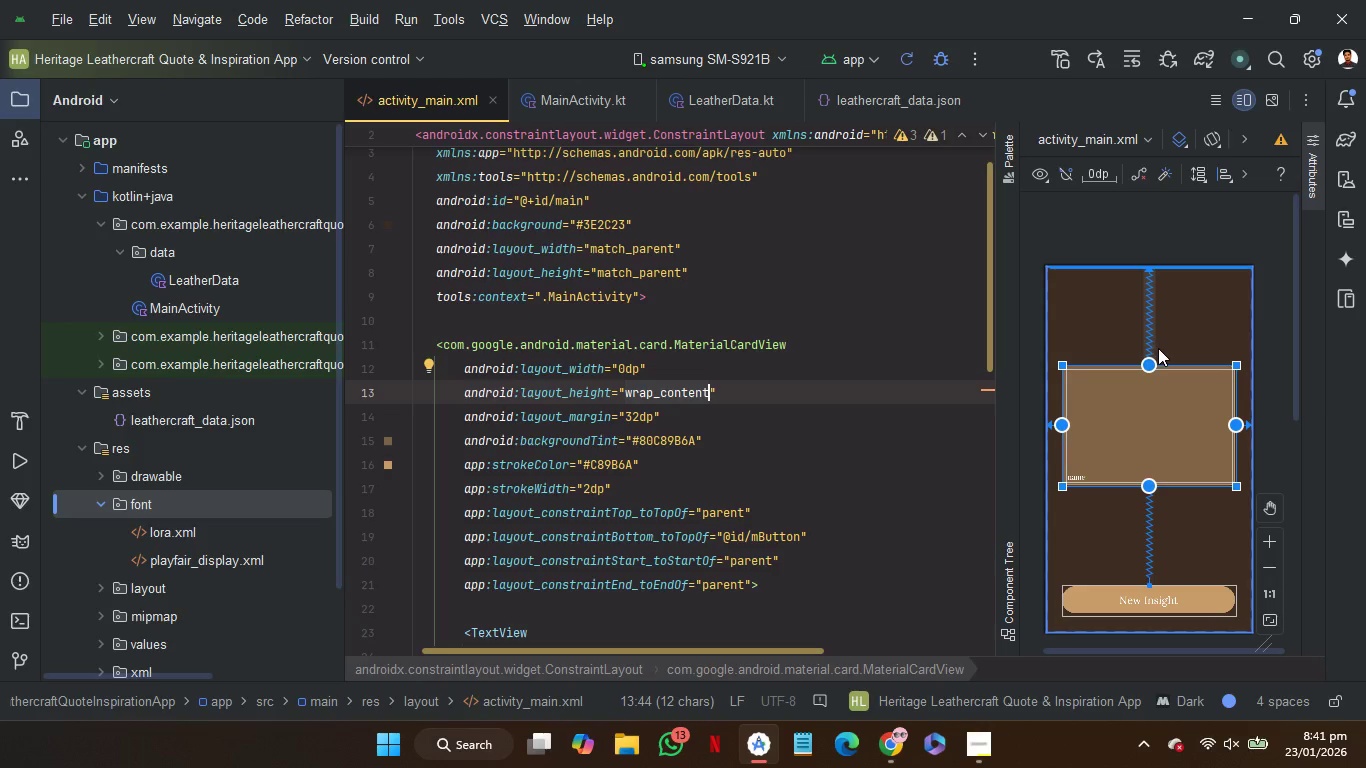 
left_click_drag(start_coordinate=[835, 532], to_coordinate=[837, 521])
 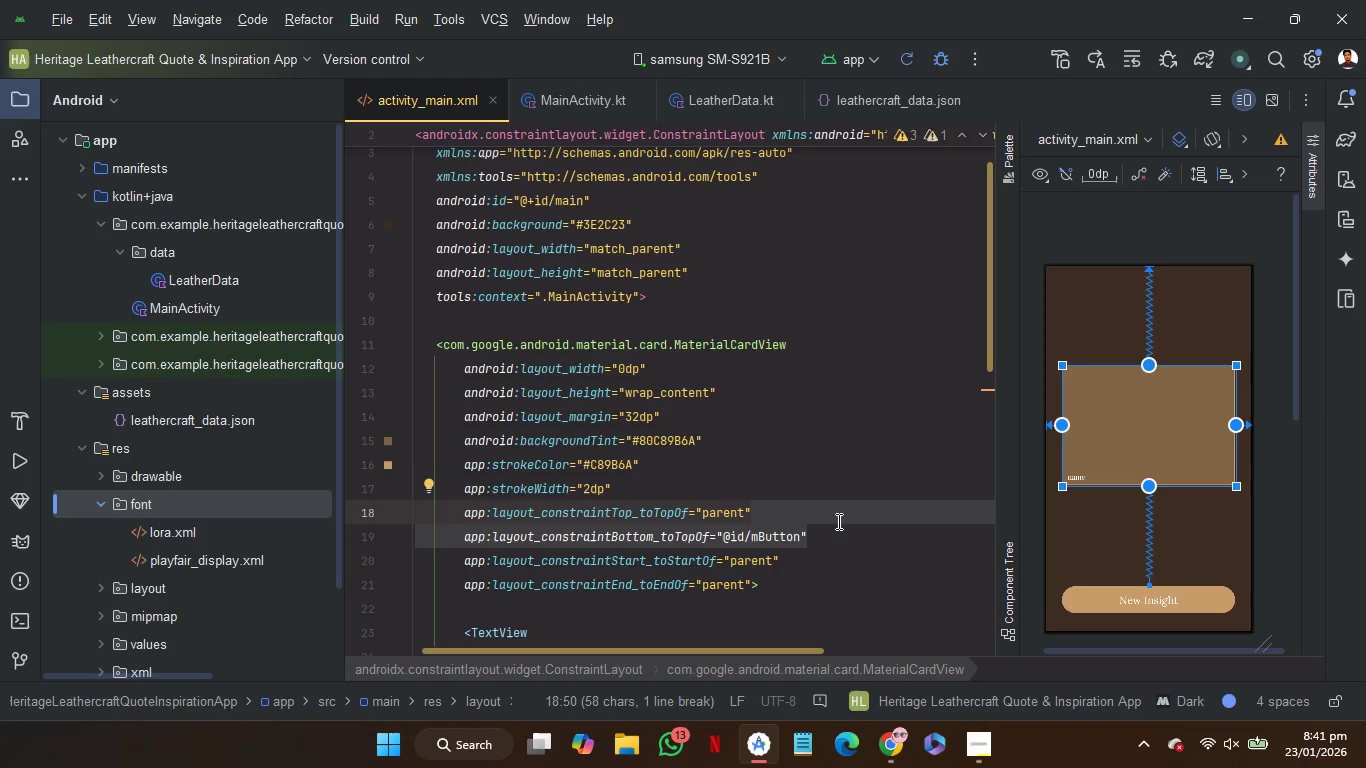 
key(Backspace)
 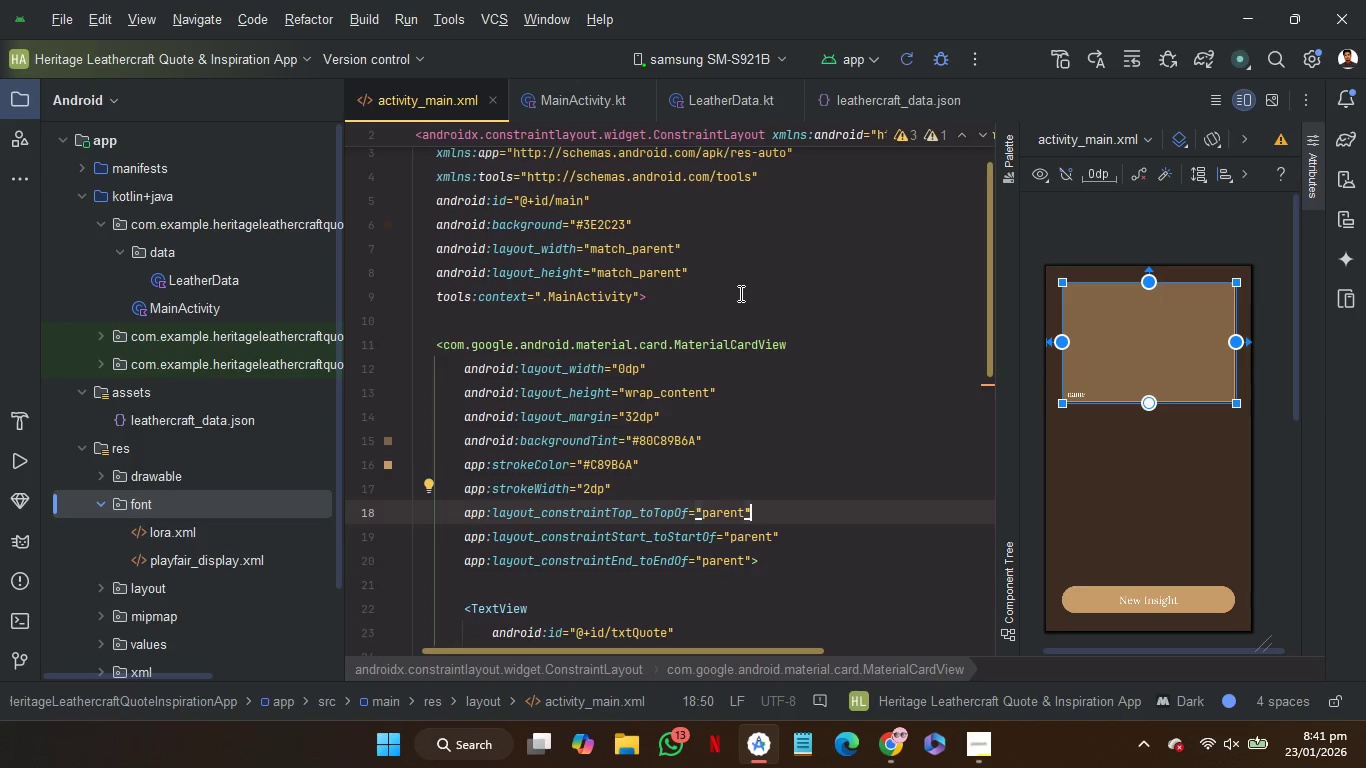 
left_click([740, 317])
 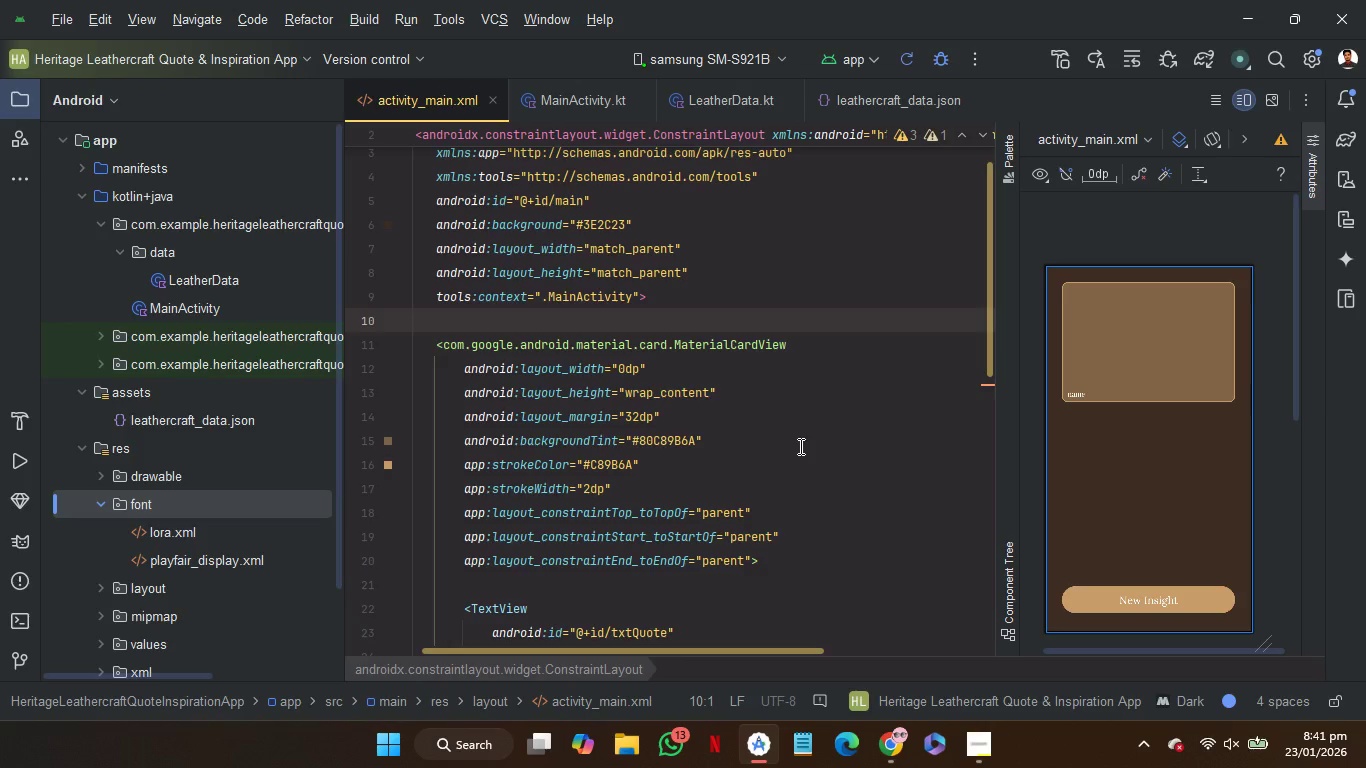 
scroll: coordinate [799, 446], scroll_direction: none, amount: 0.0
 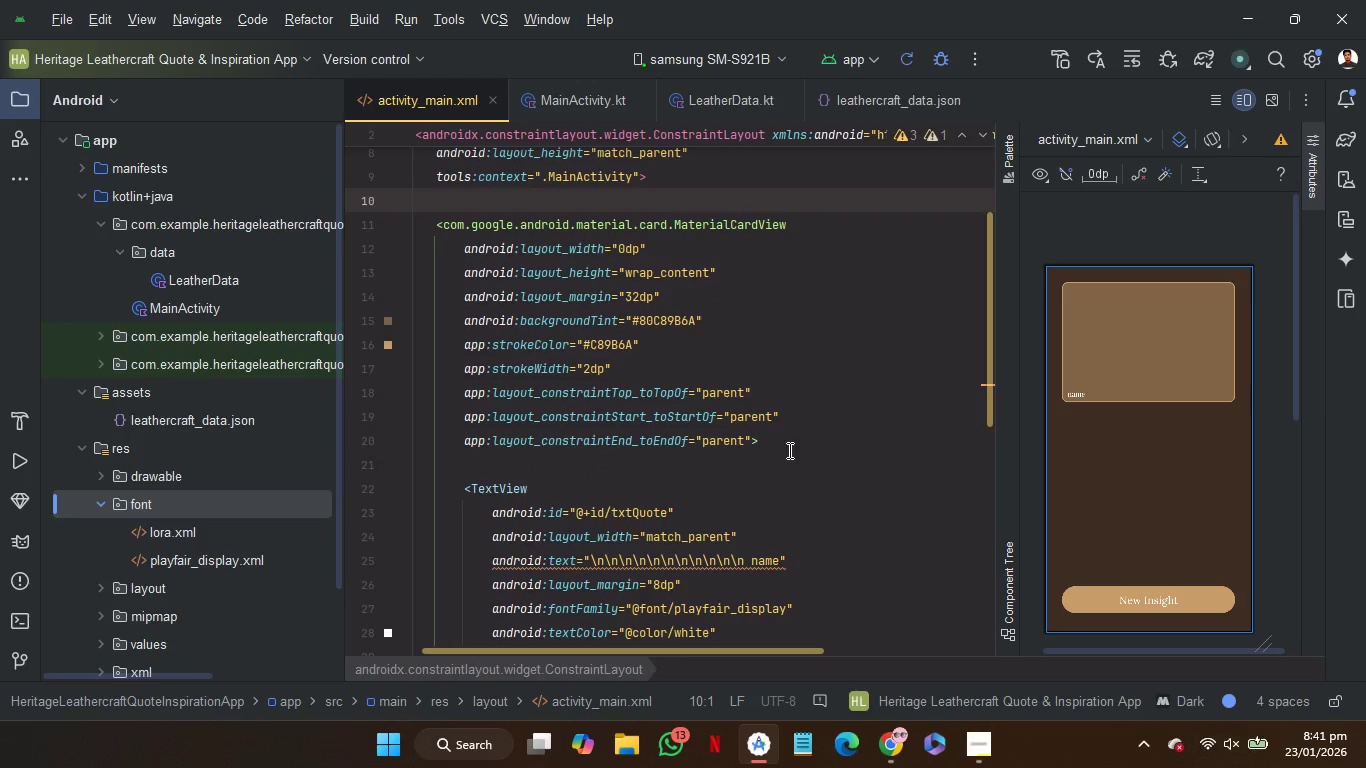 
left_click([788, 450])
 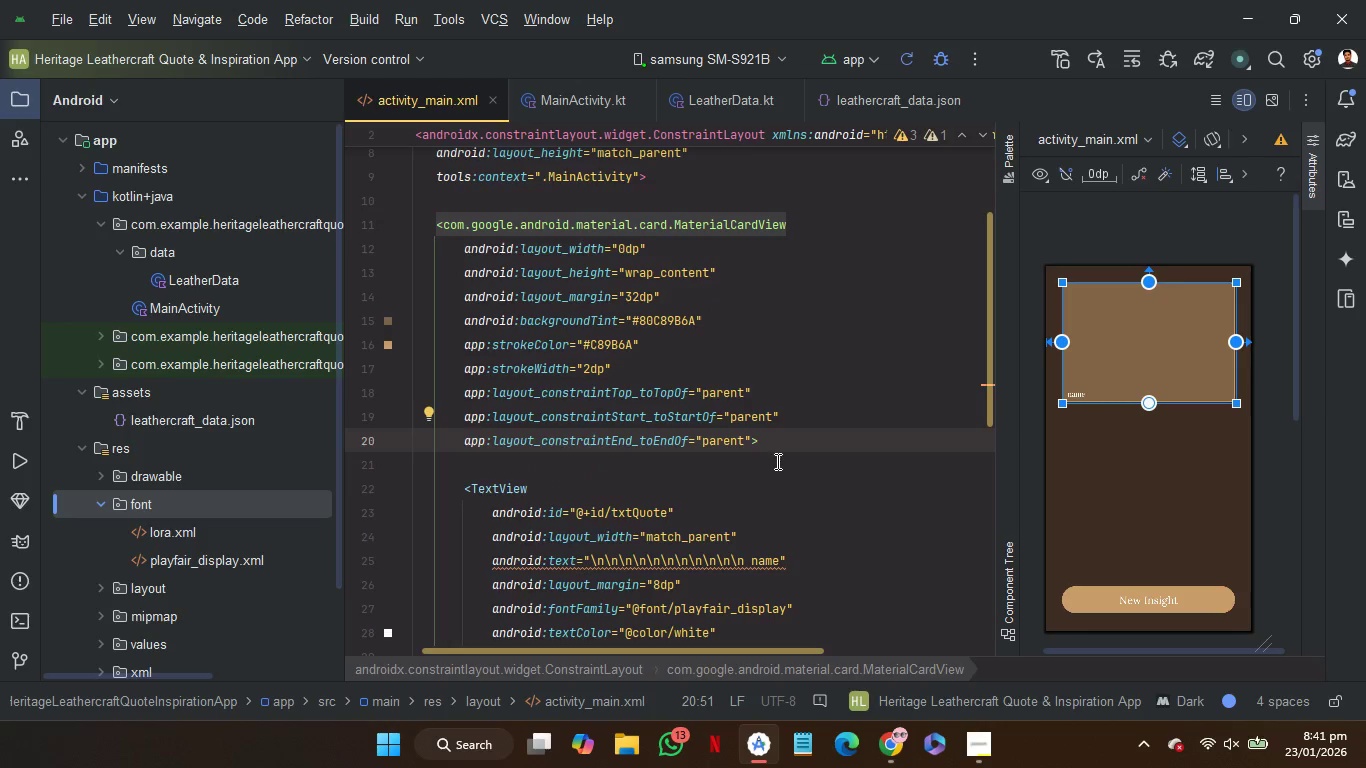 
left_click([775, 467])
 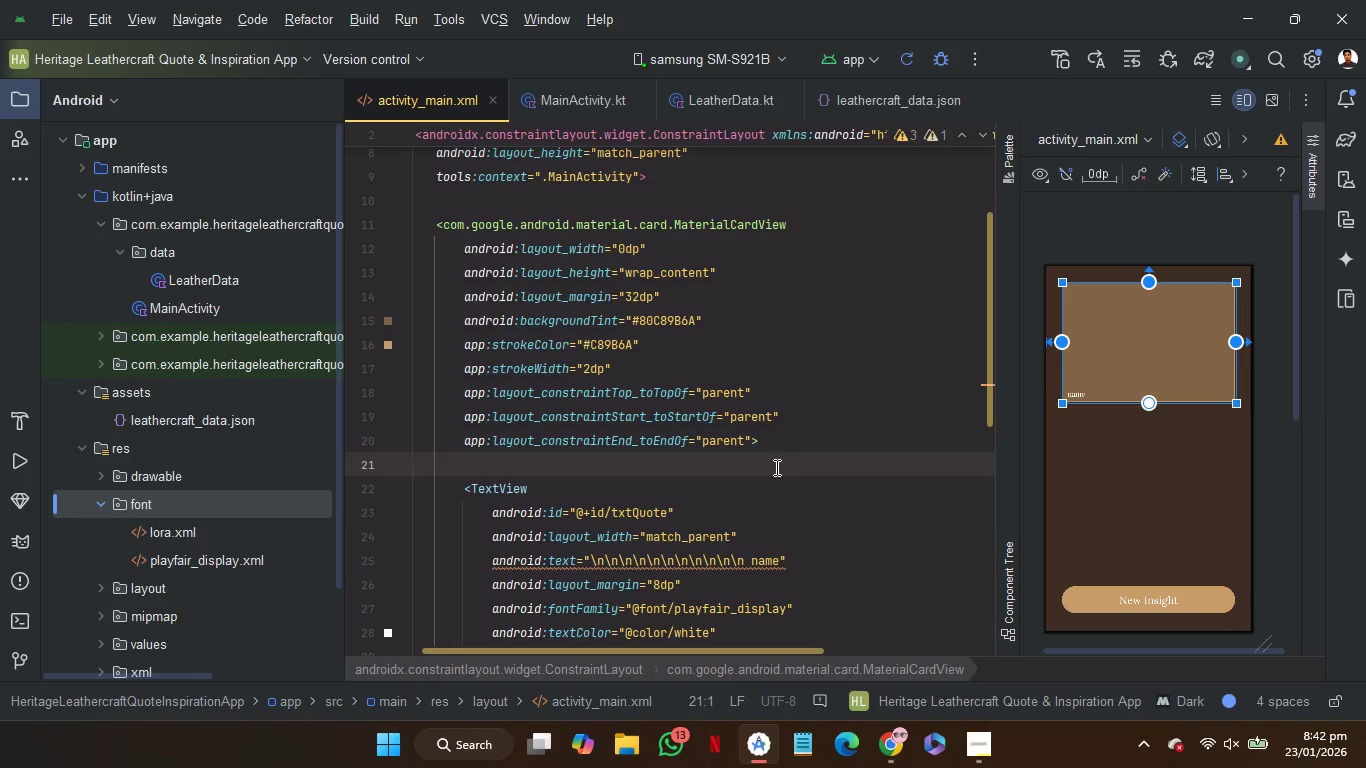 
wait(27.31)
 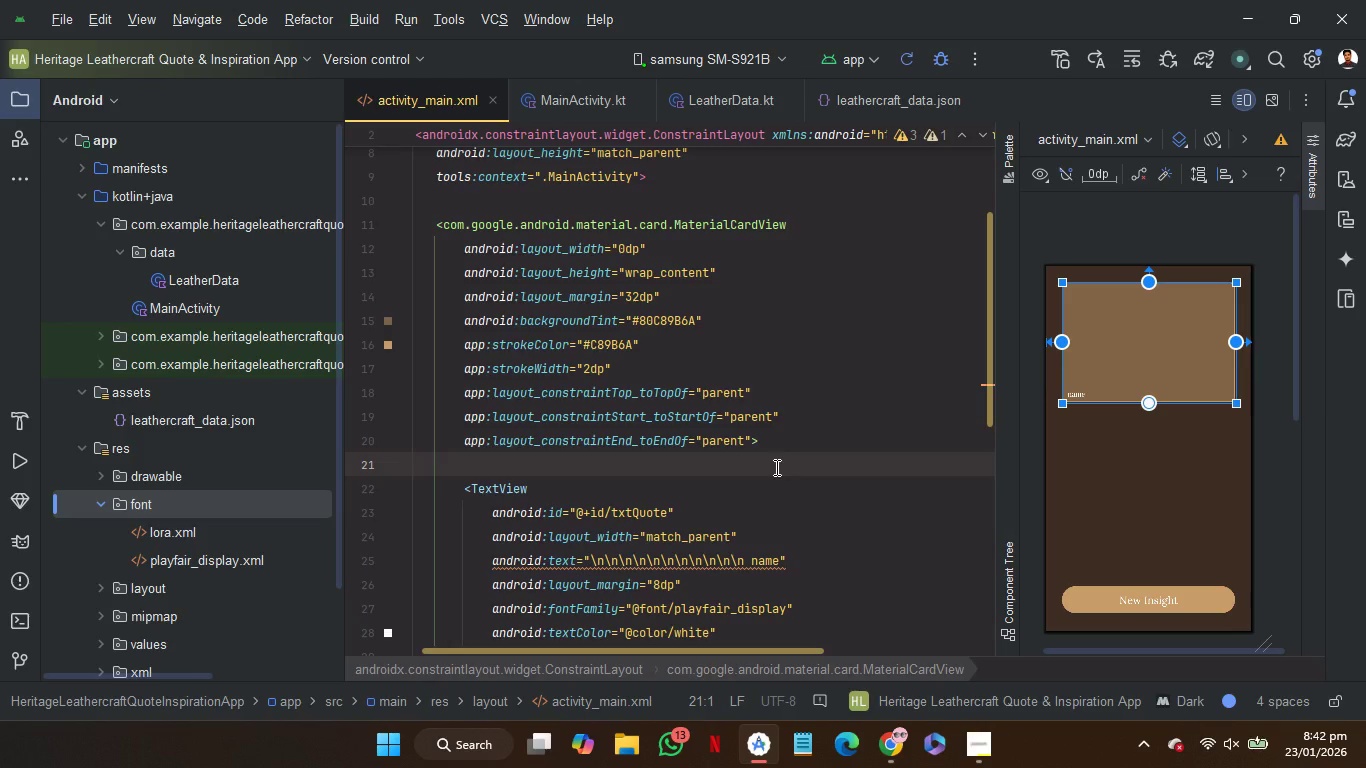 
scroll: coordinate [775, 467], scroll_direction: down, amount: 1.0
 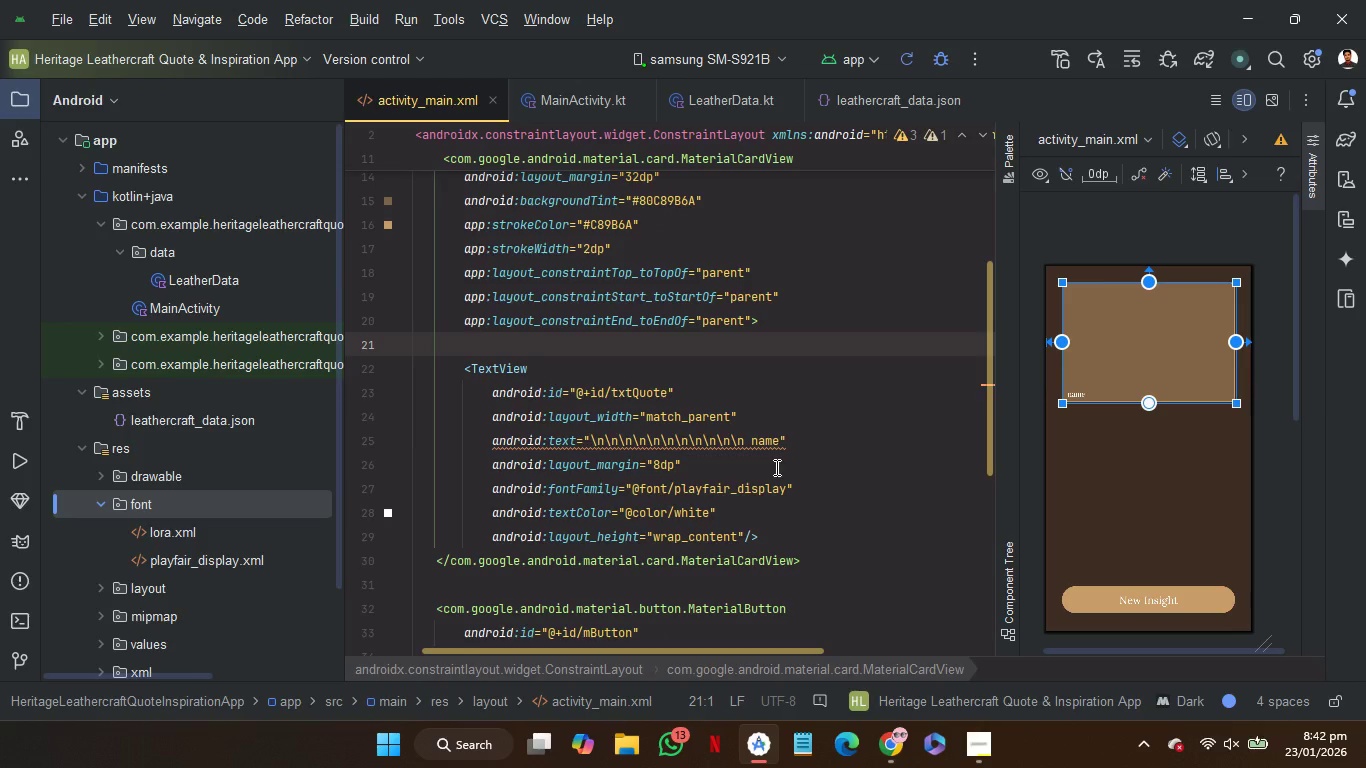 
scroll: coordinate [775, 467], scroll_direction: none, amount: 0.0
 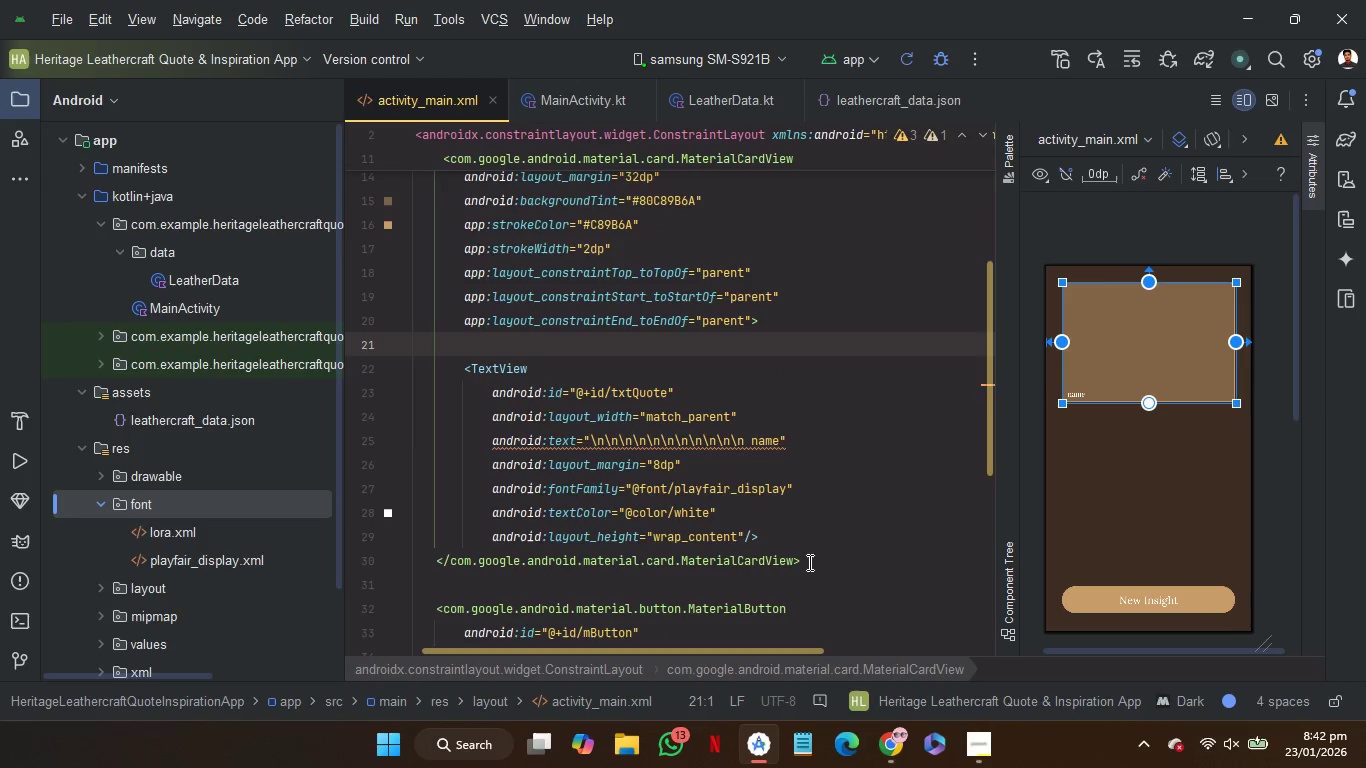 
left_click([808, 582])
 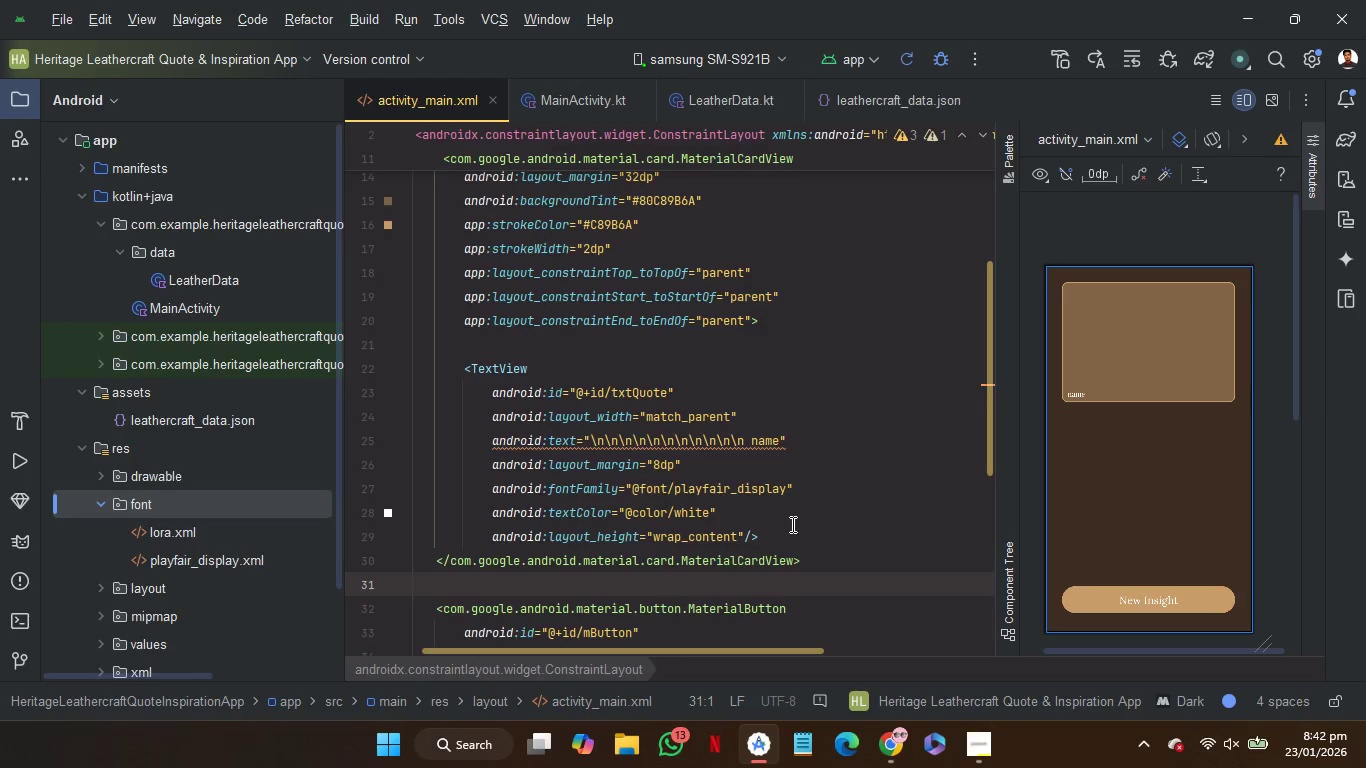 
wait(21.45)
 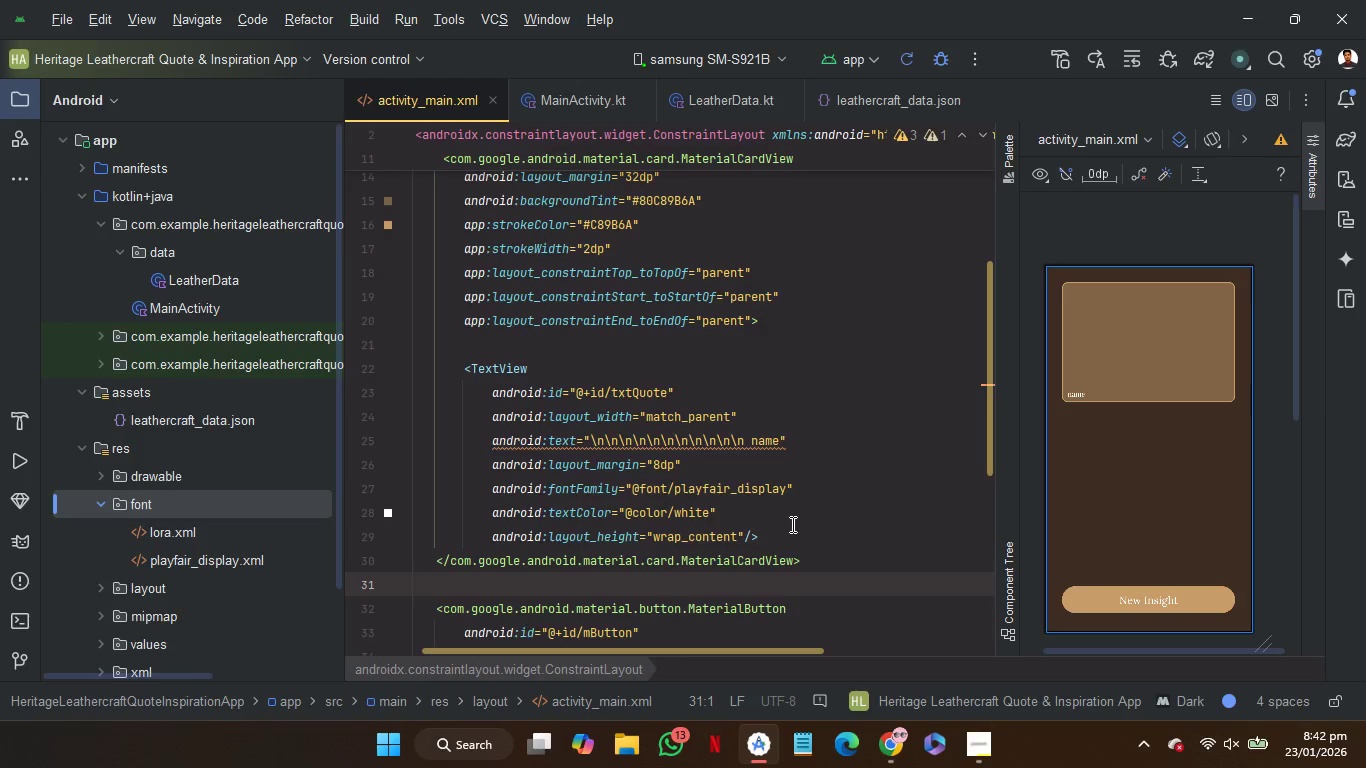 
left_click([710, 533])
 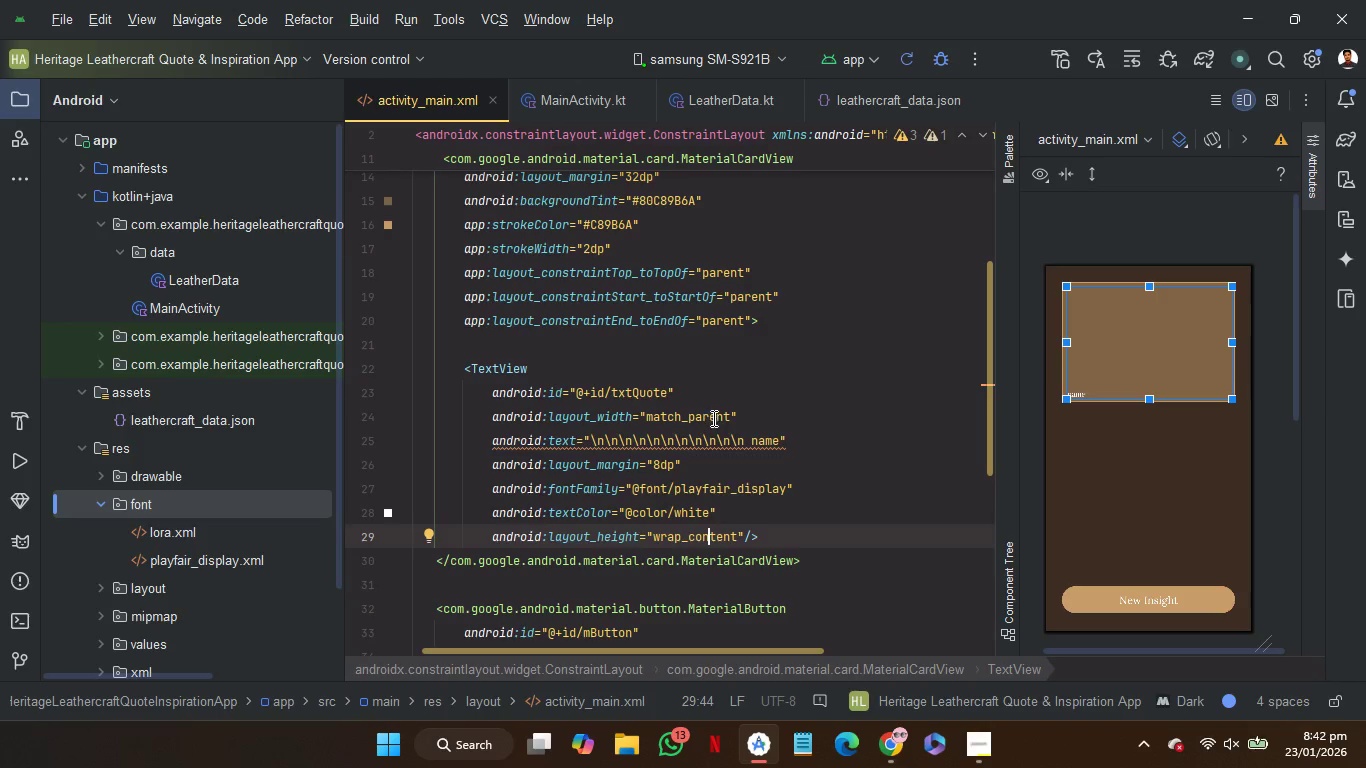 
left_click([712, 413])
 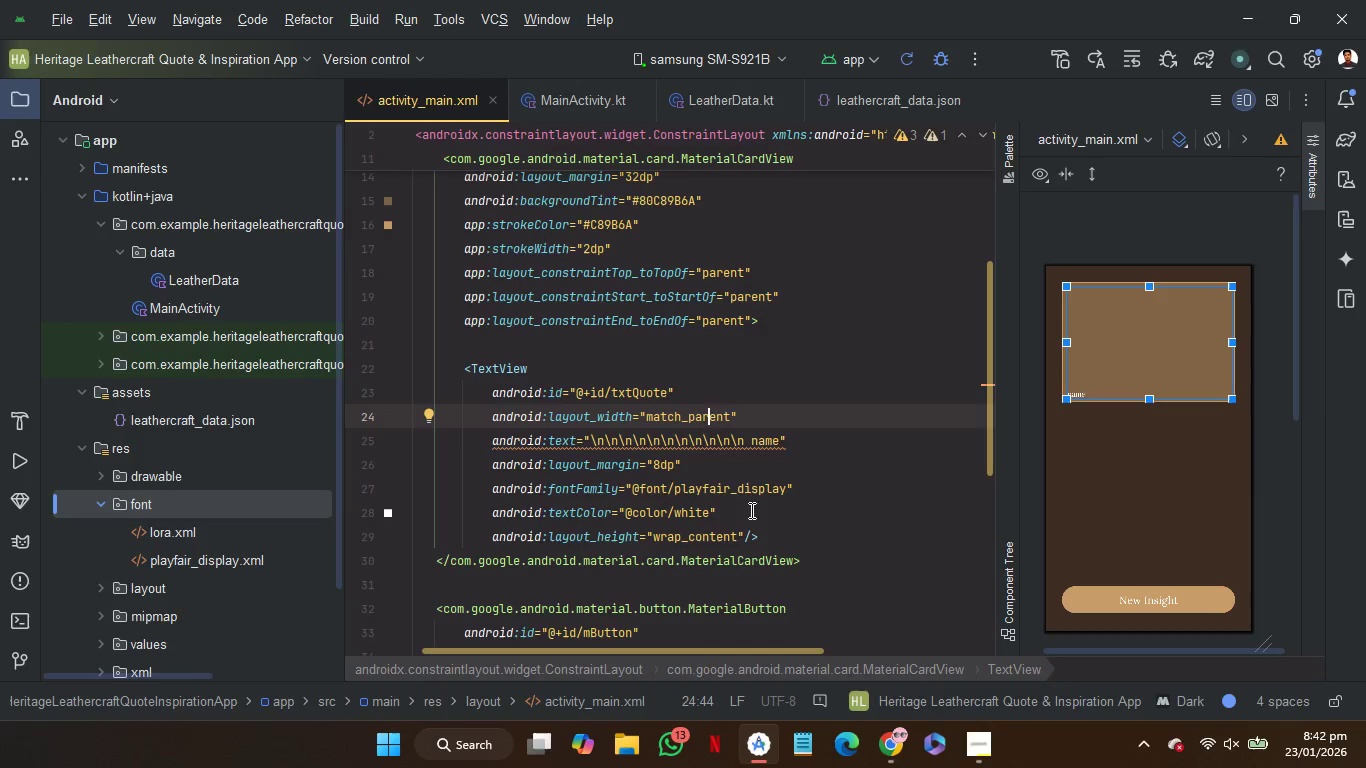 
left_click_drag(start_coordinate=[744, 537], to_coordinate=[744, 522])
 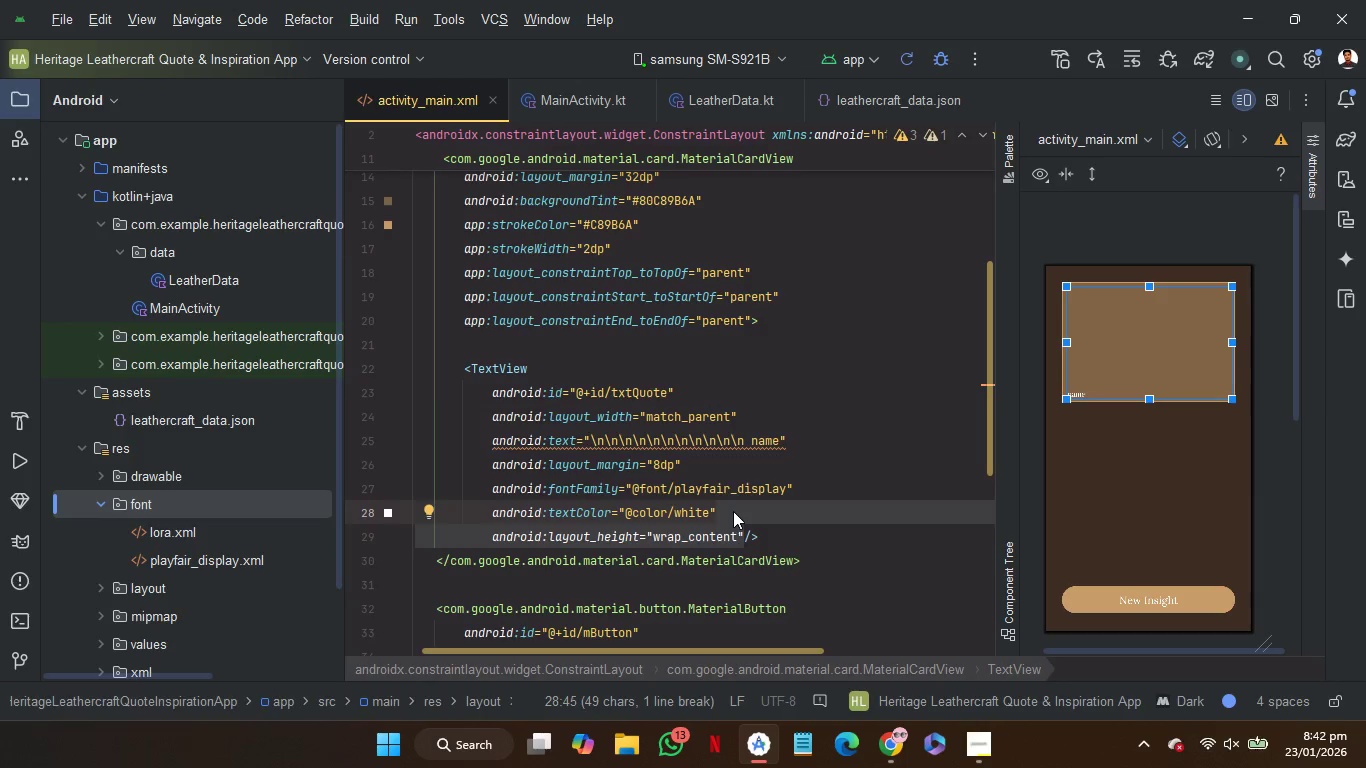 
left_click_drag(start_coordinate=[733, 511], to_coordinate=[764, 418])
 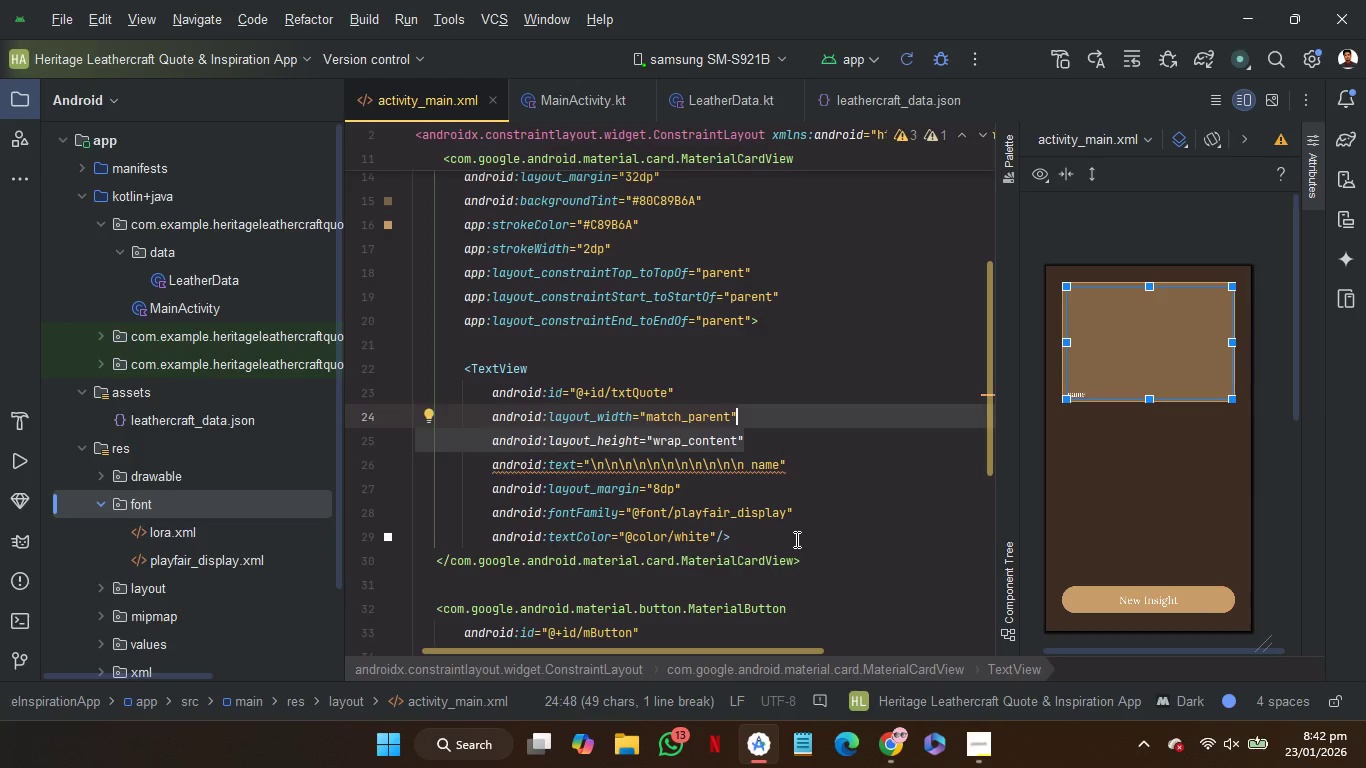 
left_click([795, 537])
 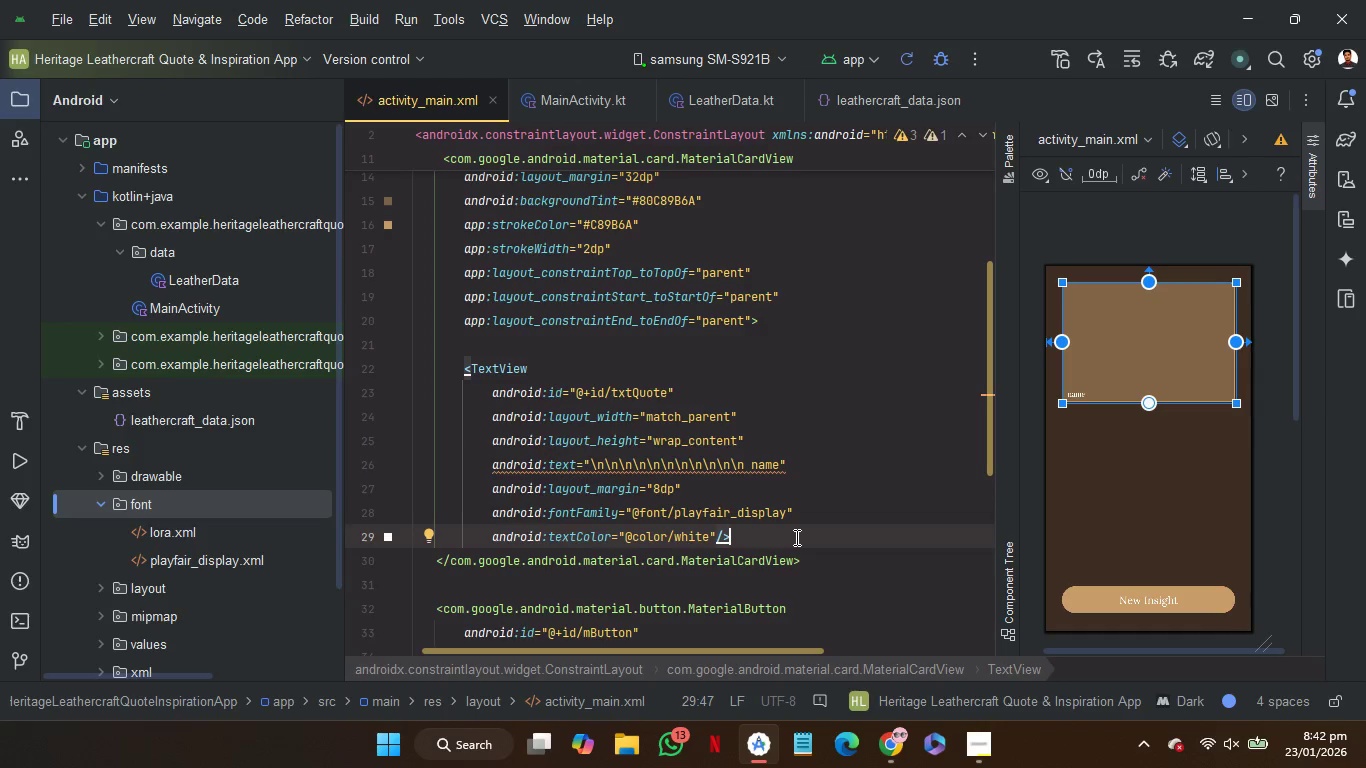 
left_click([814, 565])
 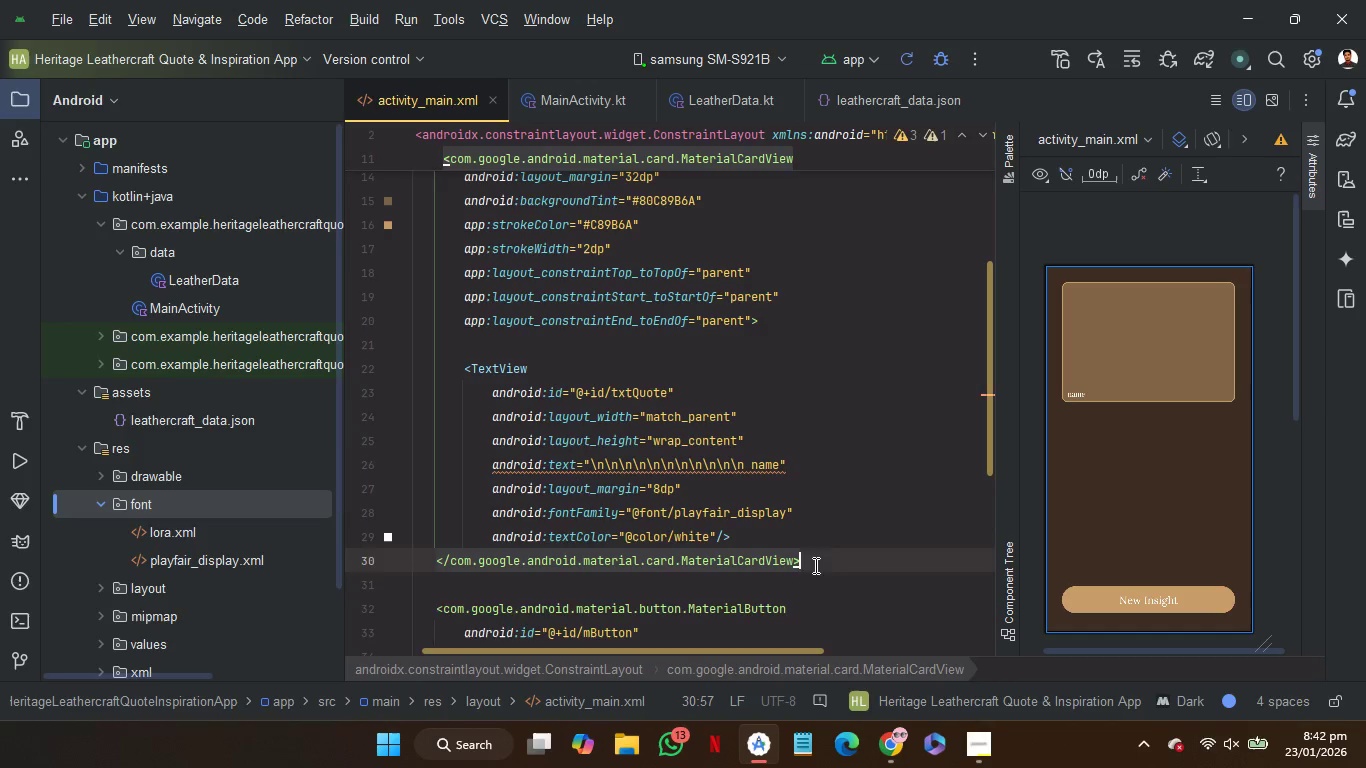 
key(Enter)
 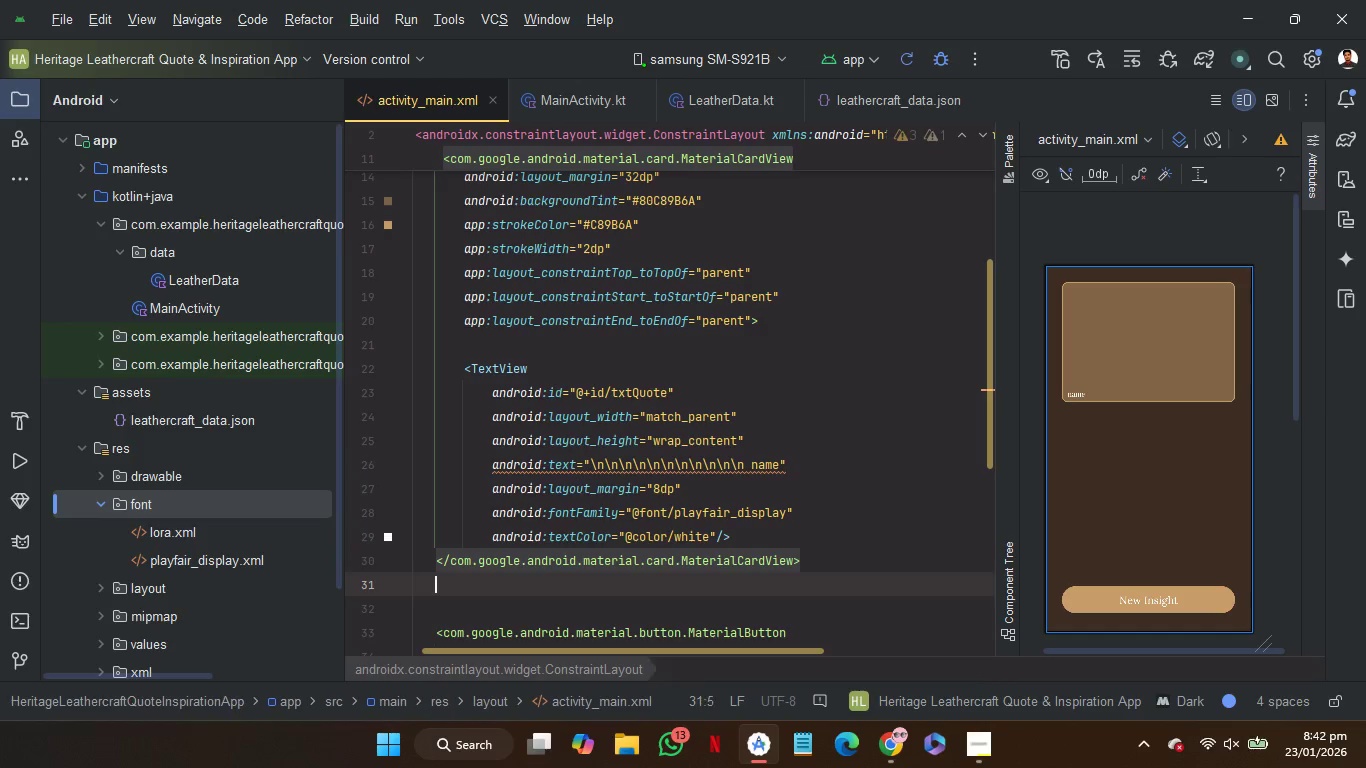 
key(Enter)
 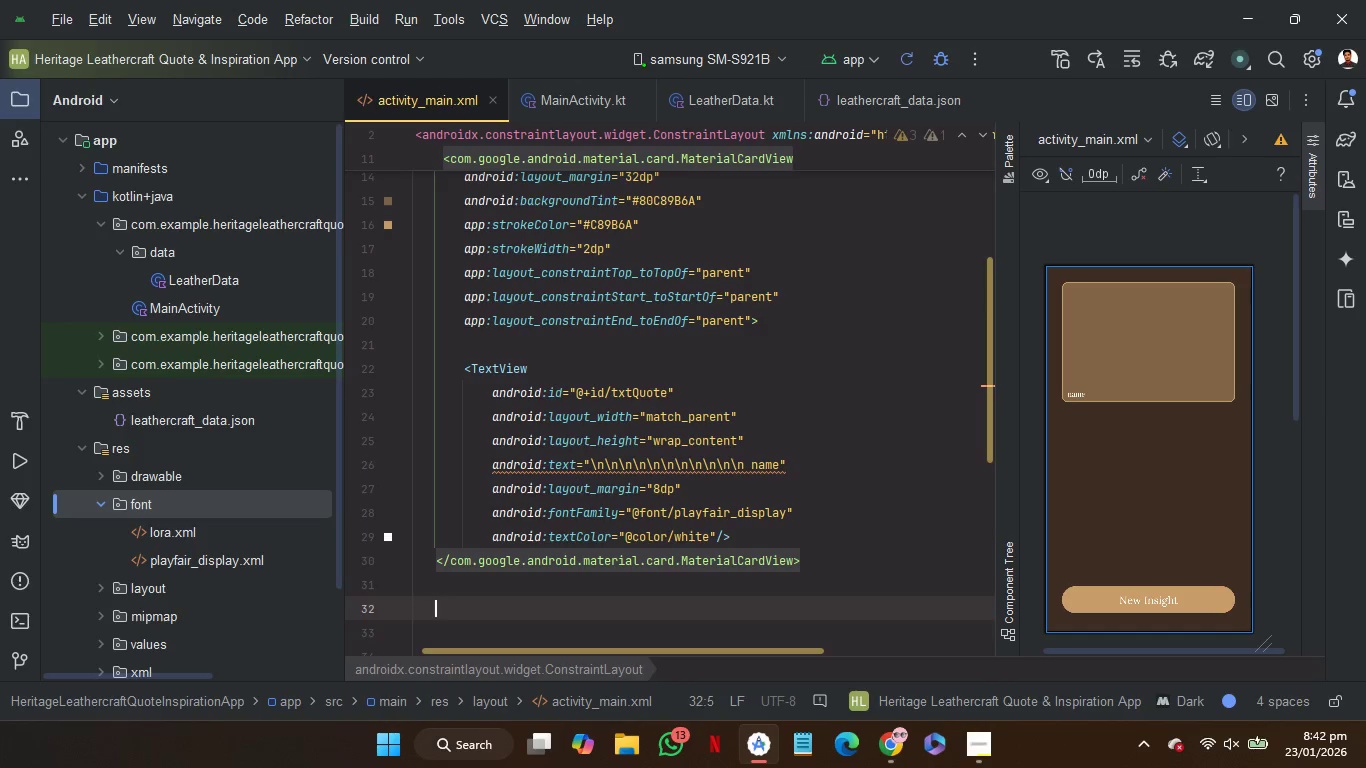 
type(<Tv)
key(Backspace)
key(Backspace)
key(Backspace)
 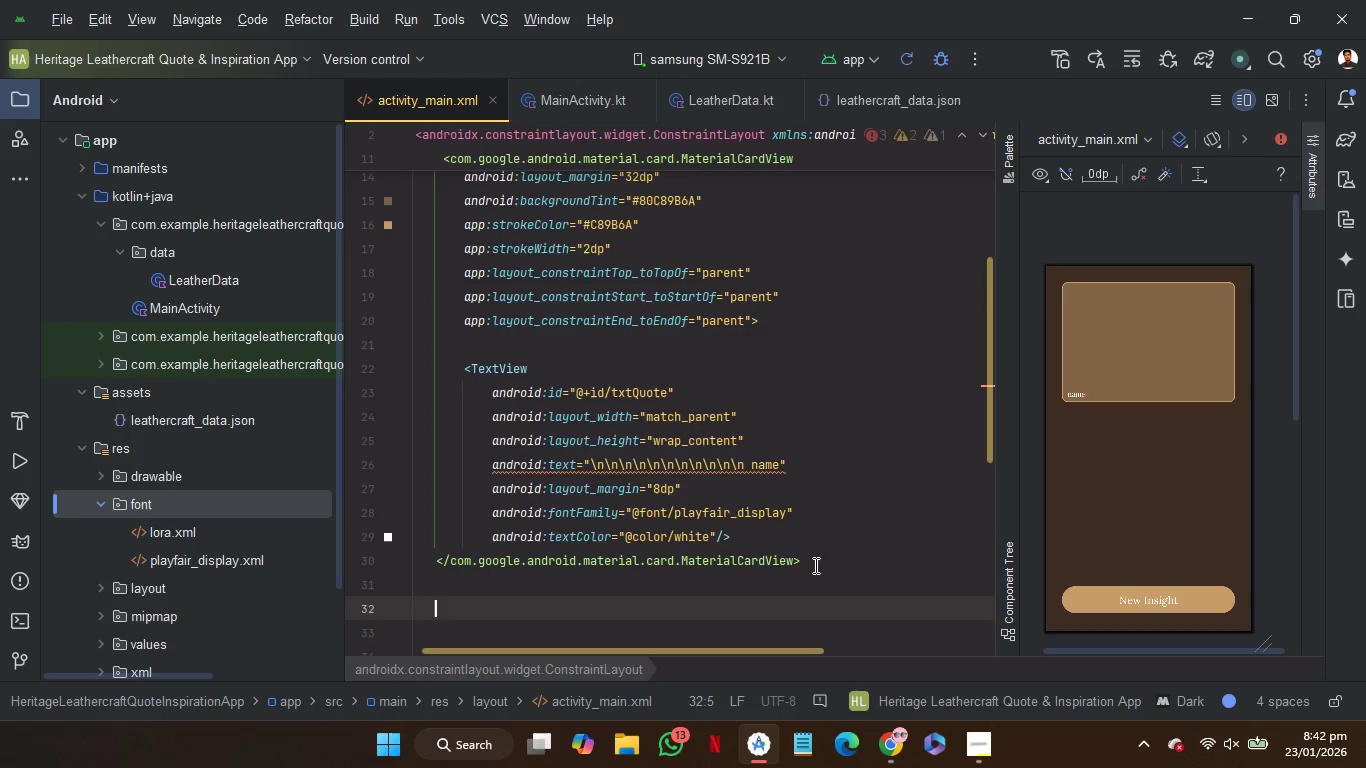 
left_click_drag(start_coordinate=[793, 536], to_coordinate=[814, 325])
 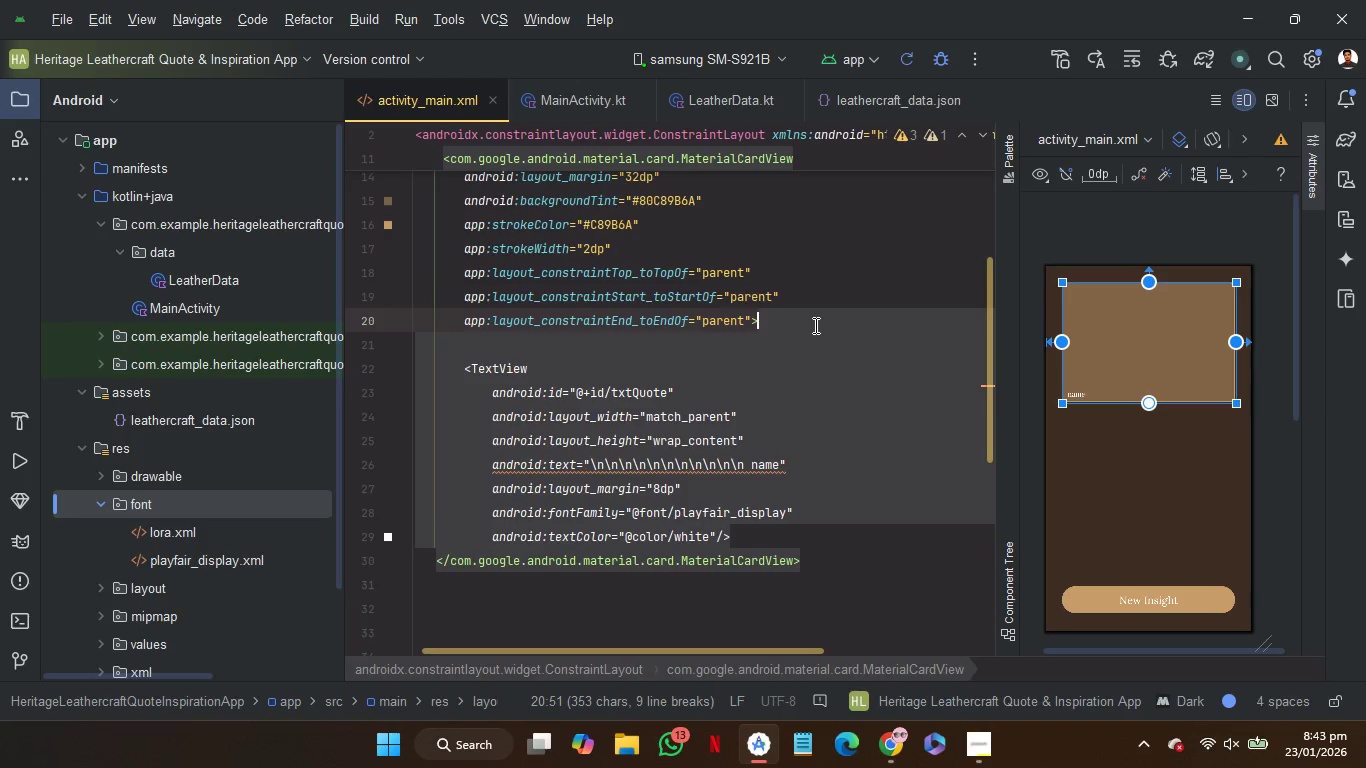 
key(Control+C)
 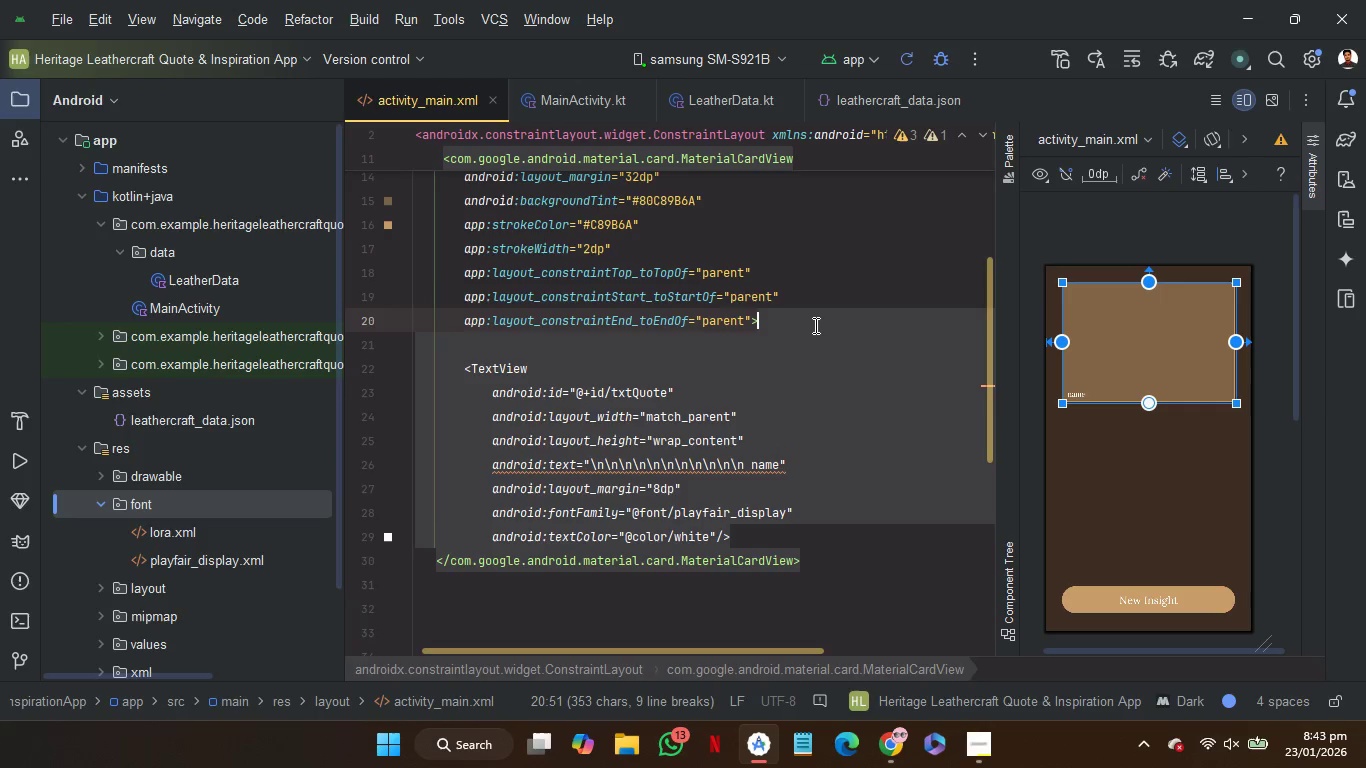 
key(Control+C)
 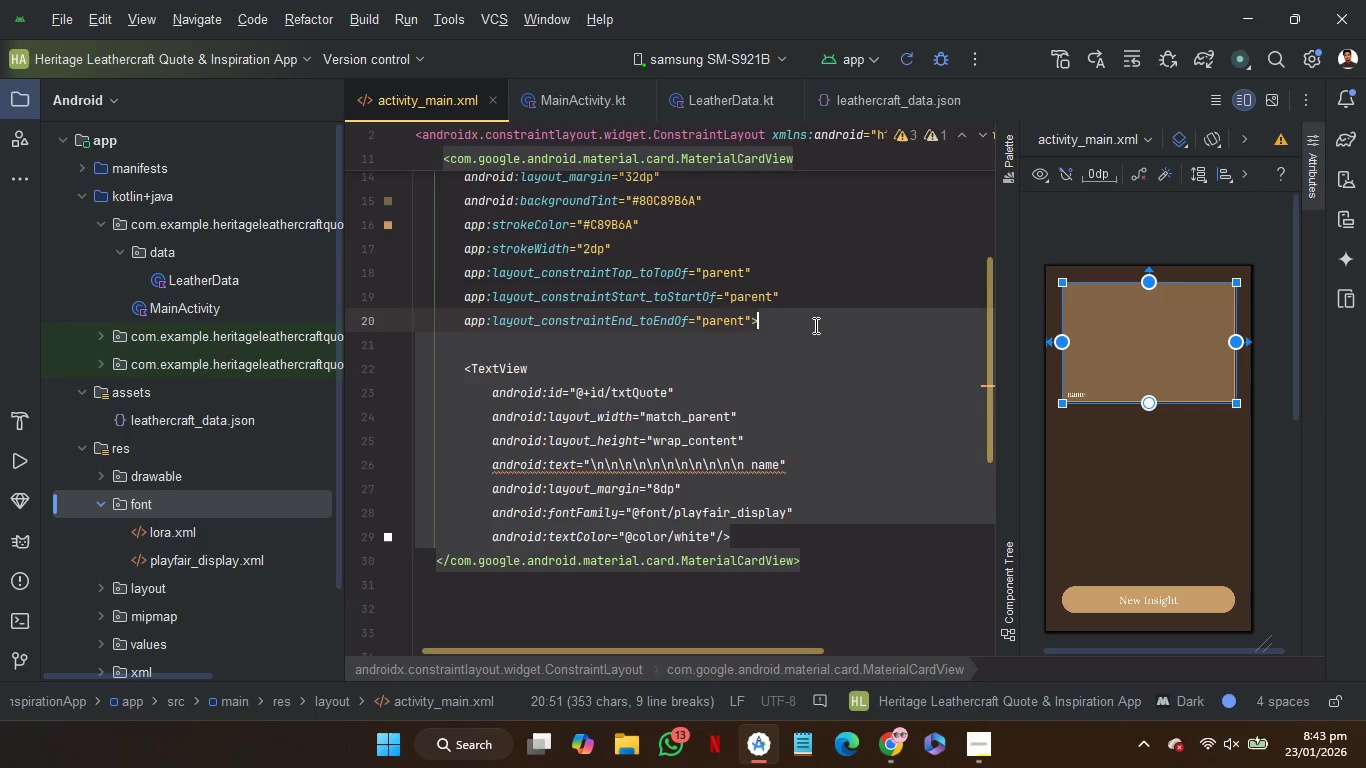 
key(Control+C)
 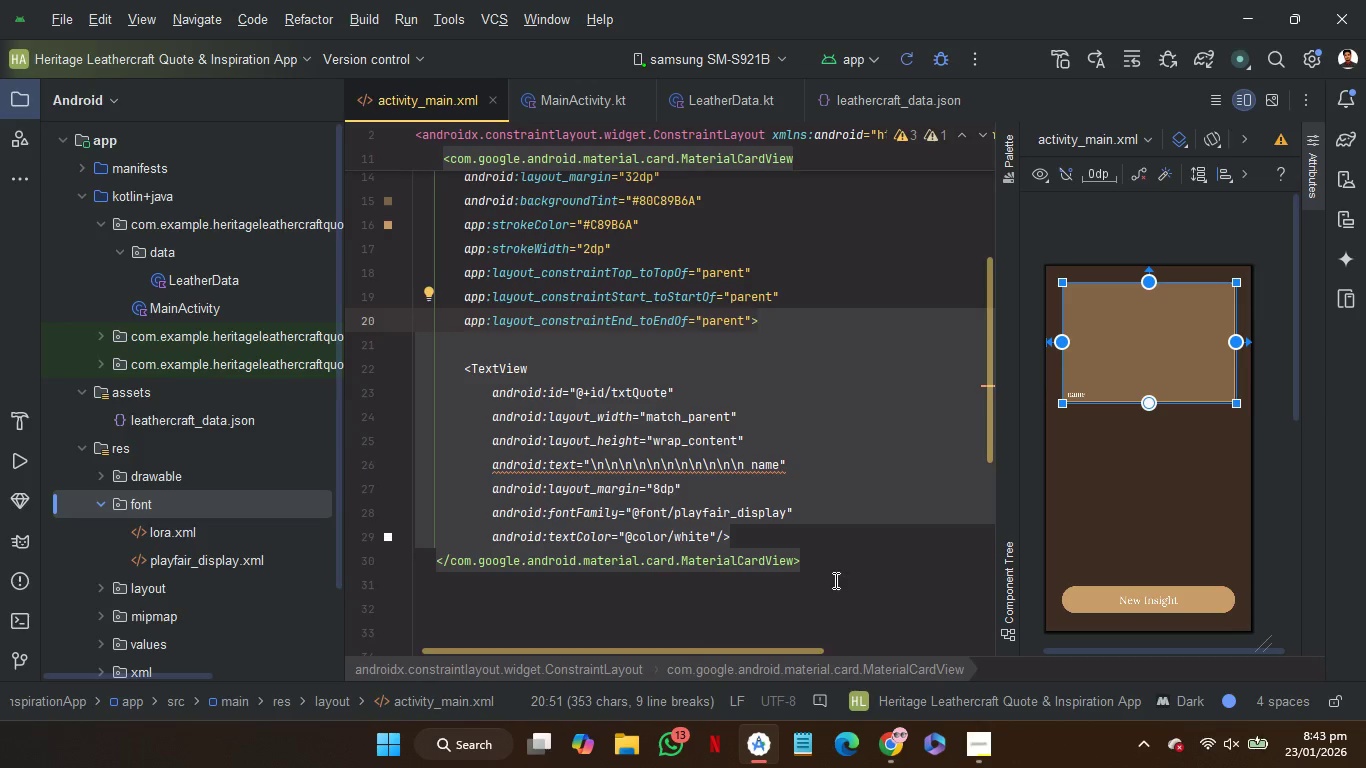 
scroll: coordinate [834, 580], scroll_direction: down, amount: 1.0
 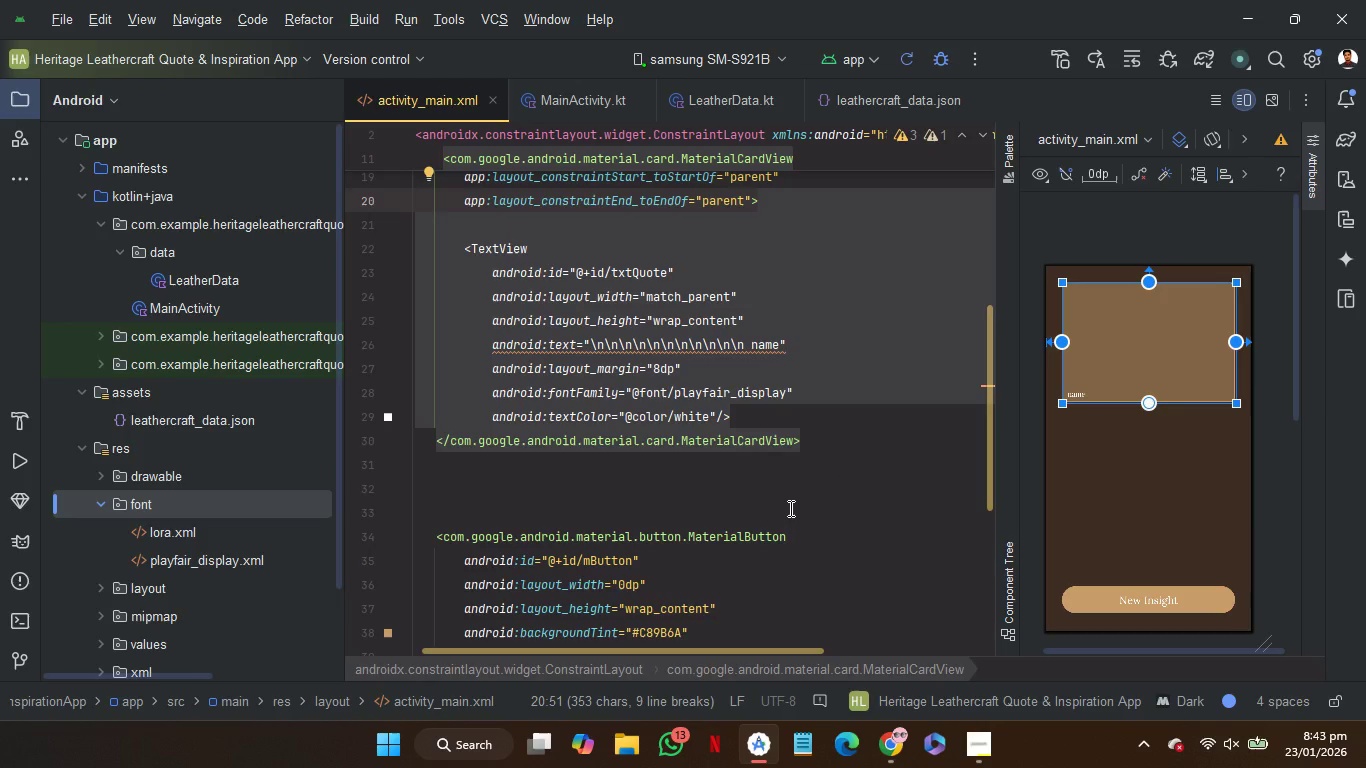 
left_click([789, 508])
 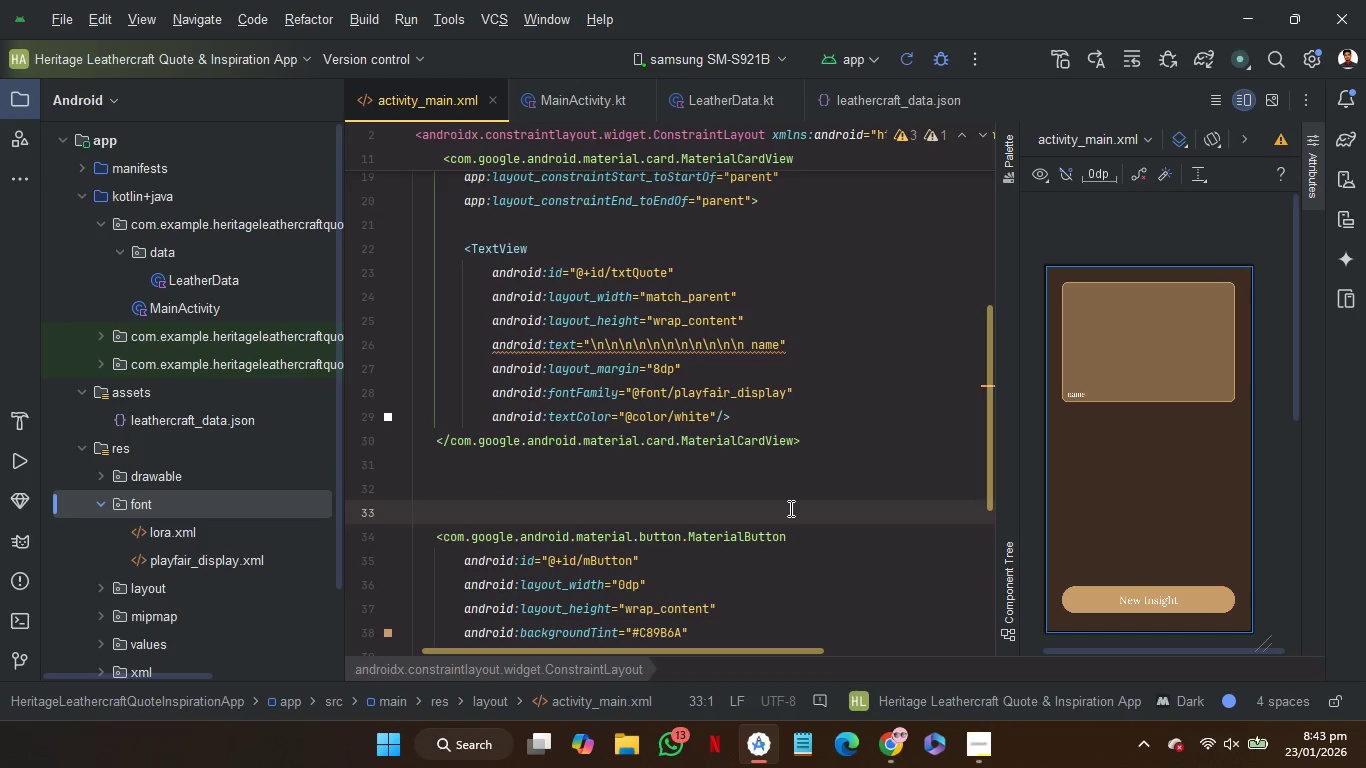 
key(Backspace)
 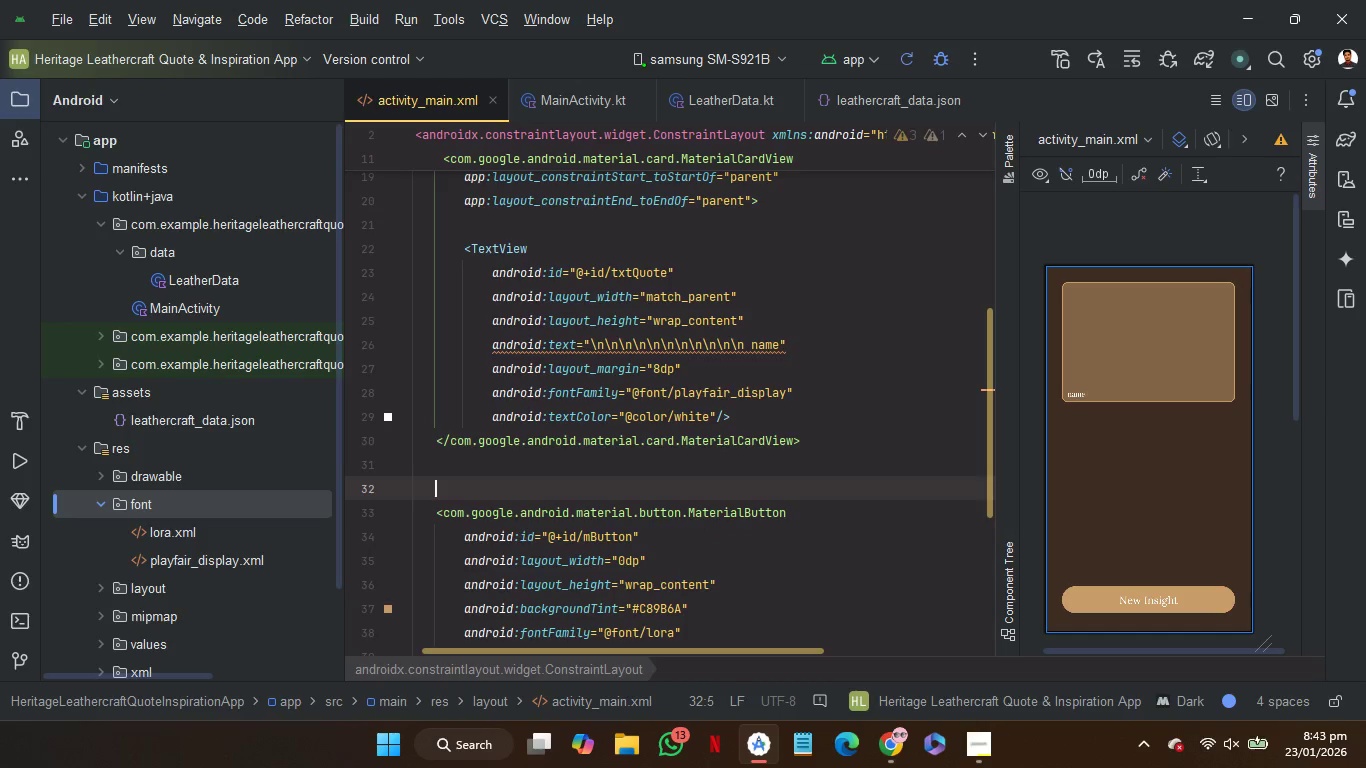 
key(Backspace)
 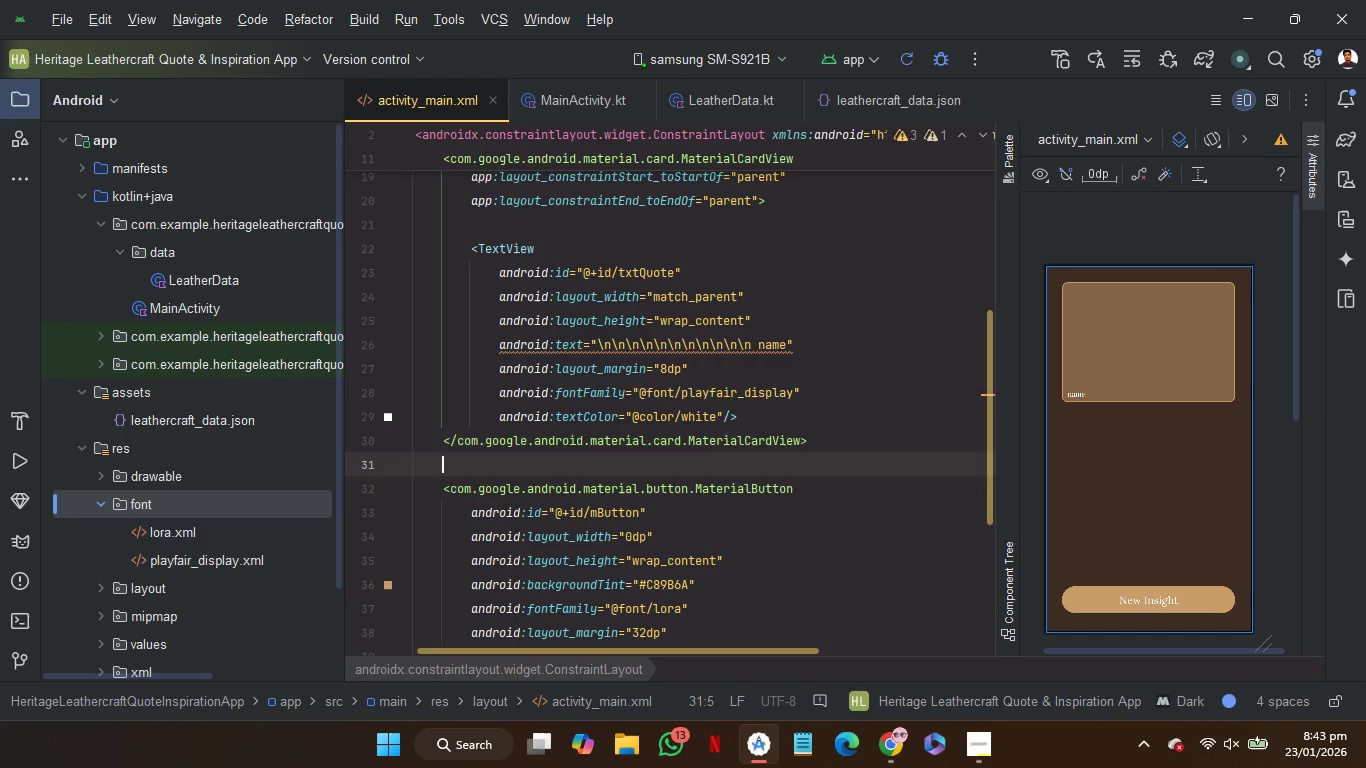 
key(ArrowLeft)
 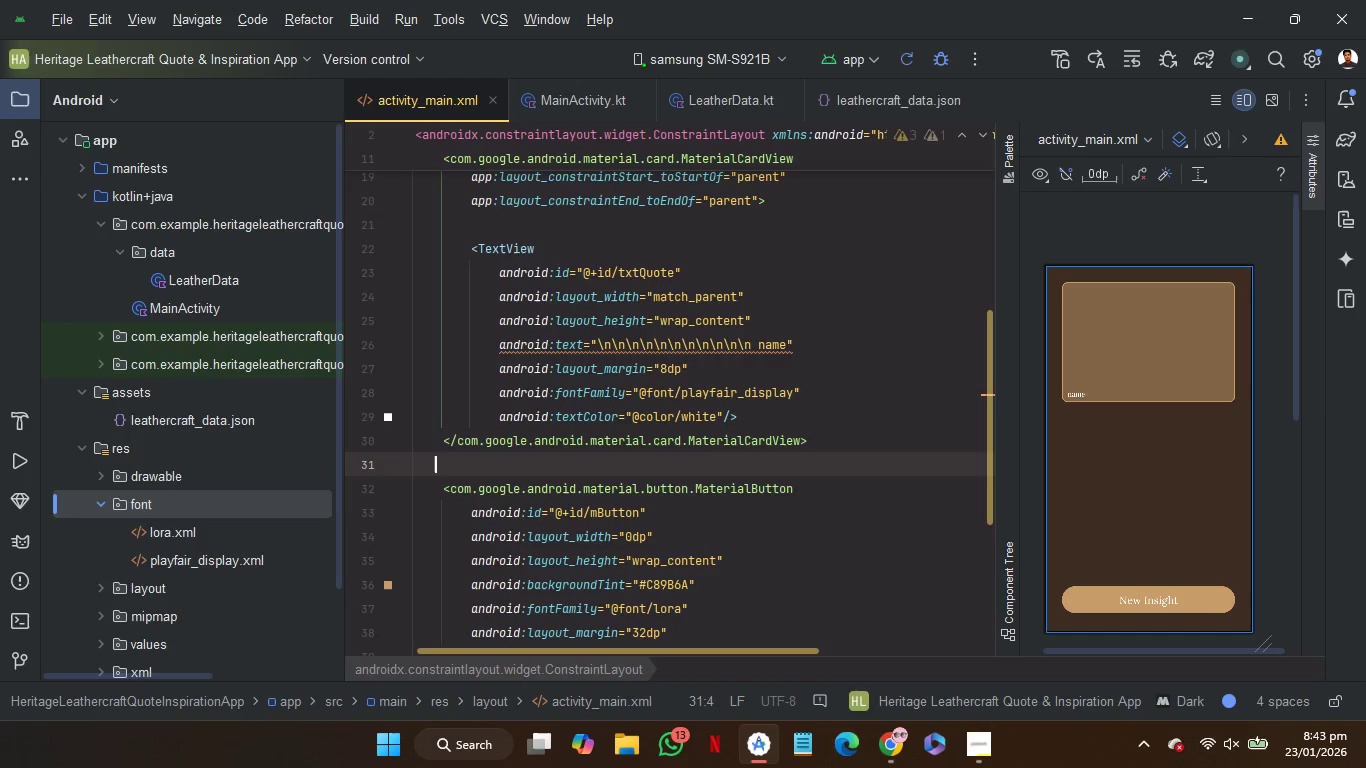 
key(ArrowLeft)
 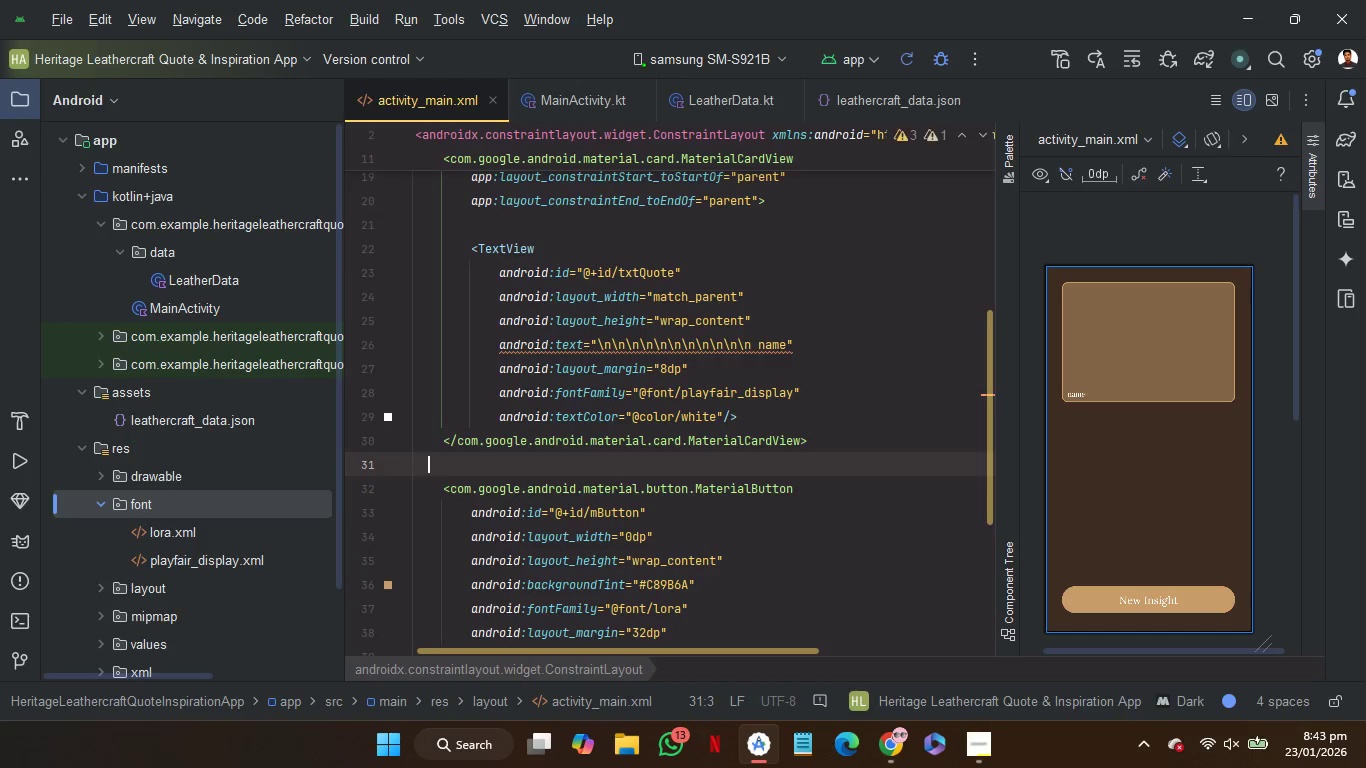 
hold_key(key=ArrowLeft, duration=0.64)
 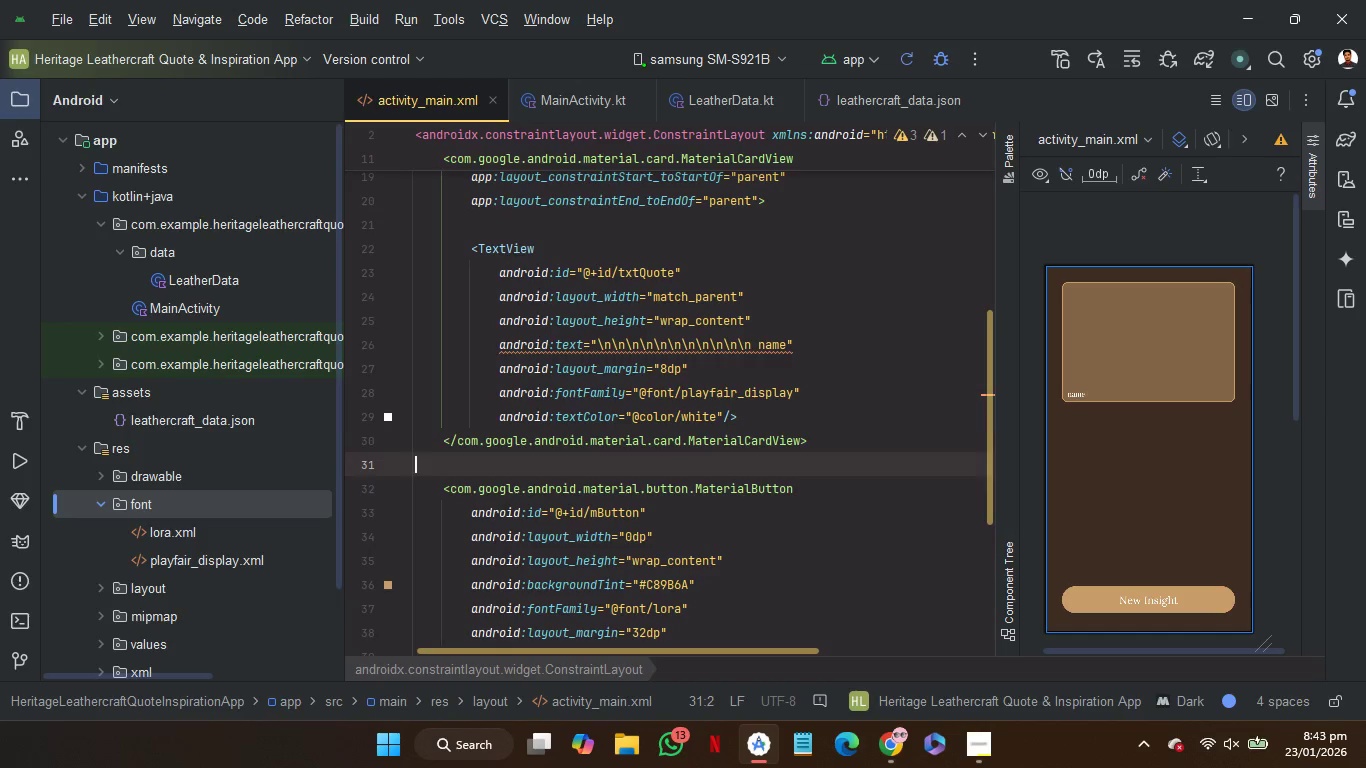 
key(ArrowLeft)
 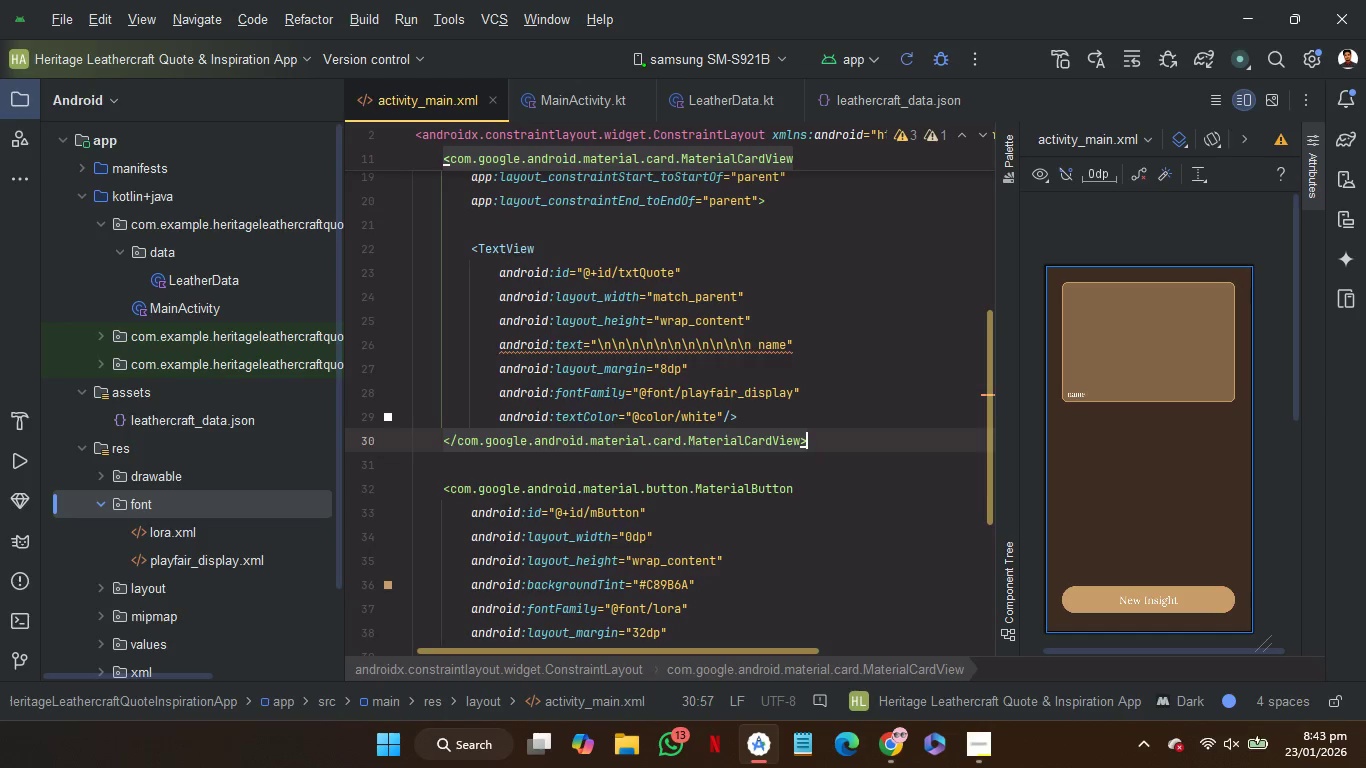 
key(Control+V)
 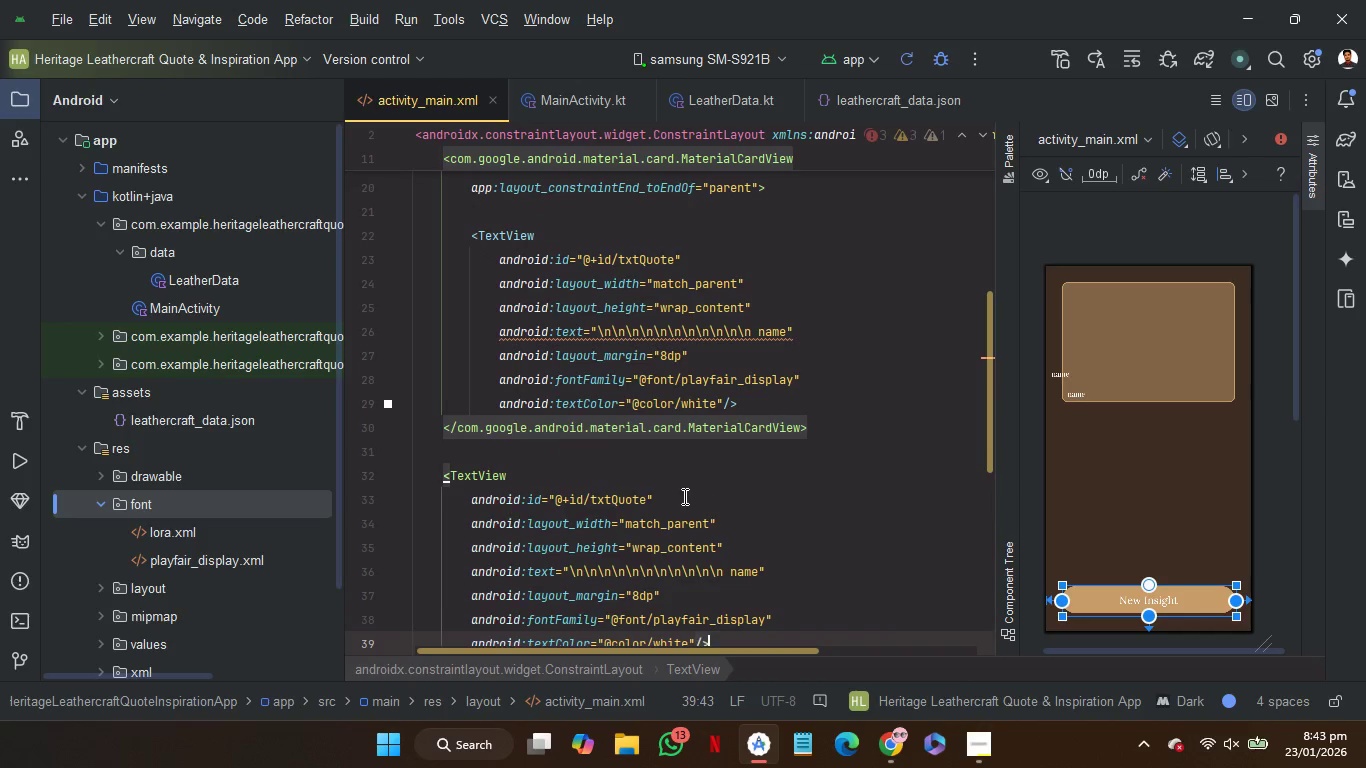 
left_click([683, 496])
 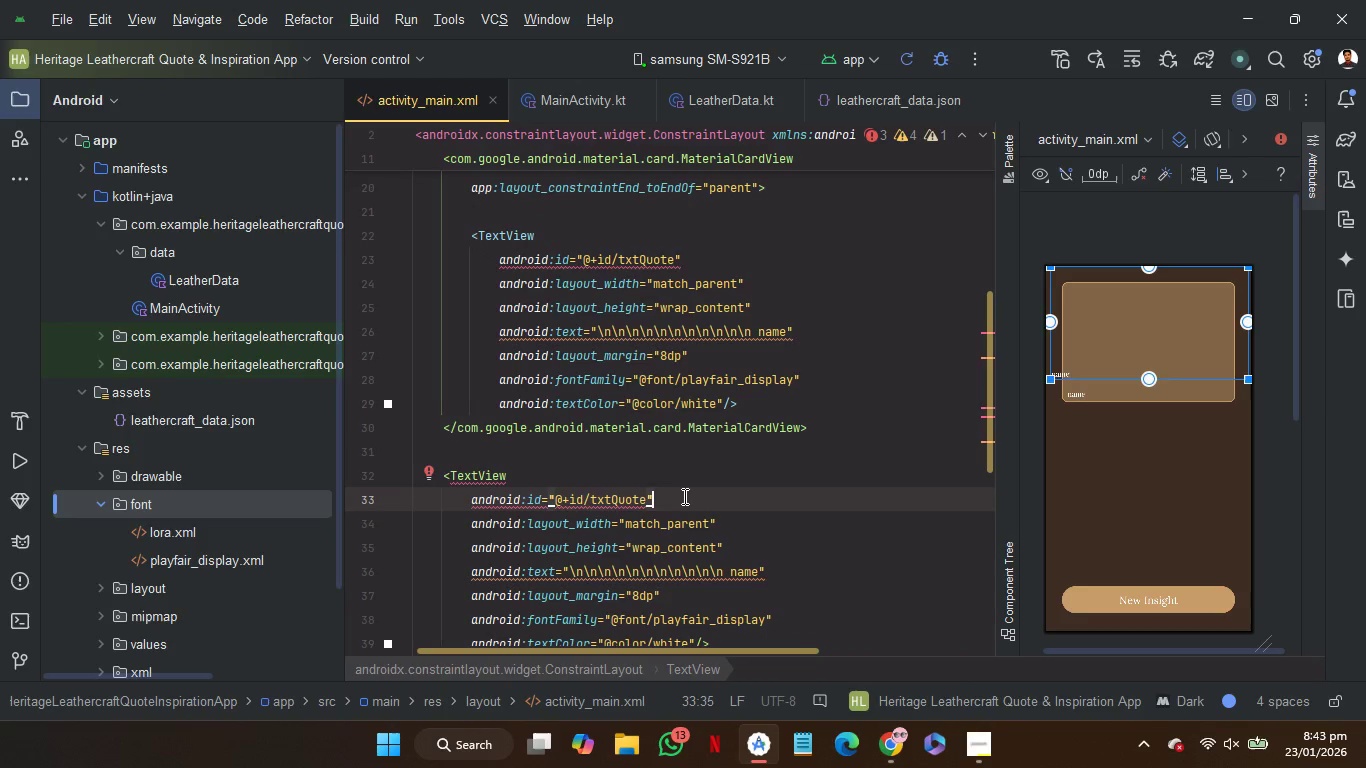 
key(ArrowLeft)
 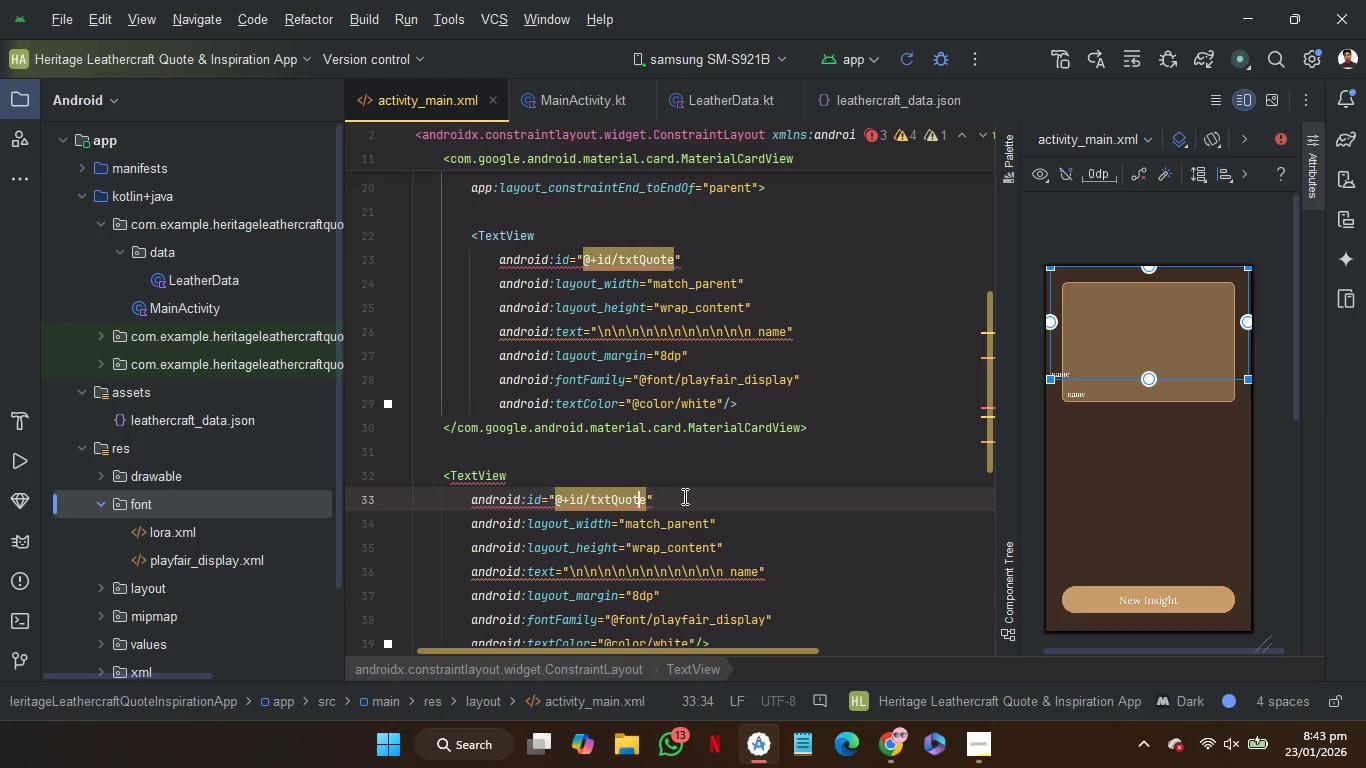 
key(ArrowLeft)
 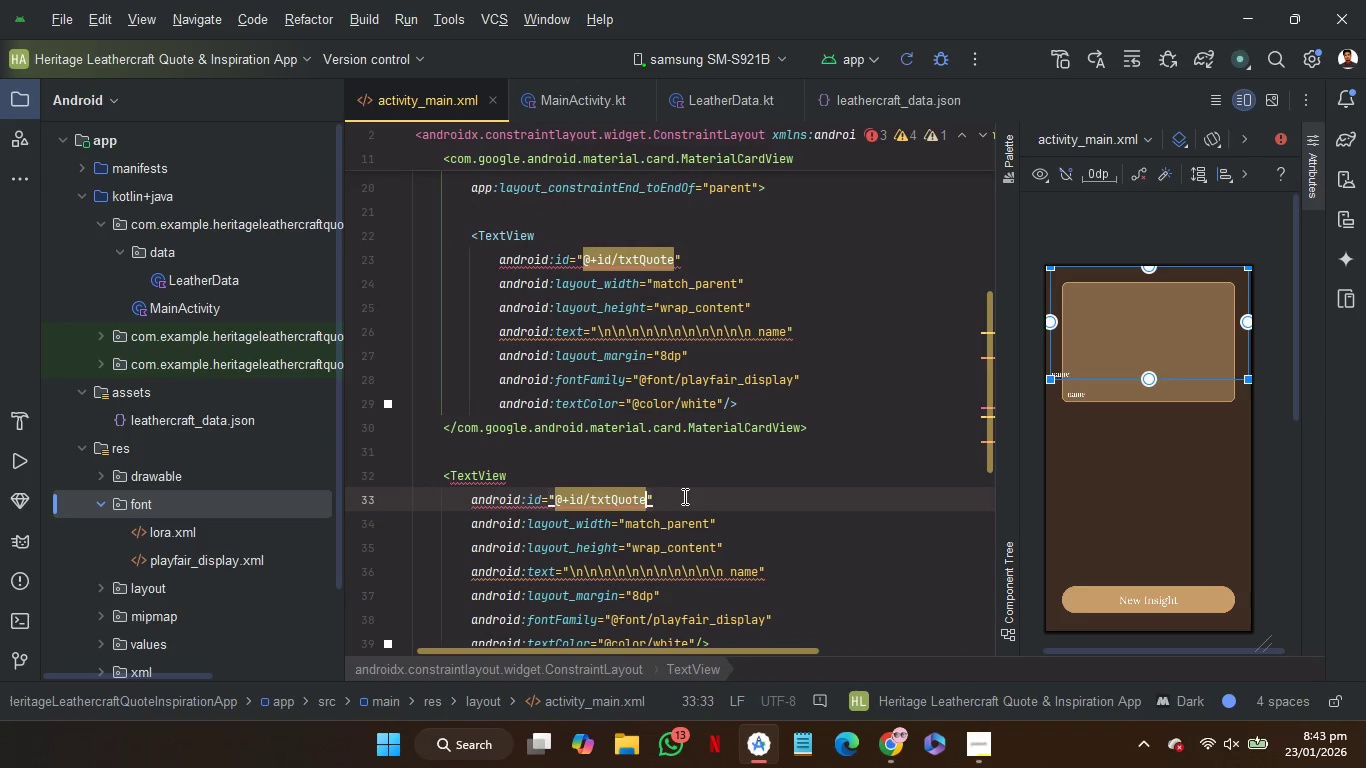 
key(ArrowRight)
 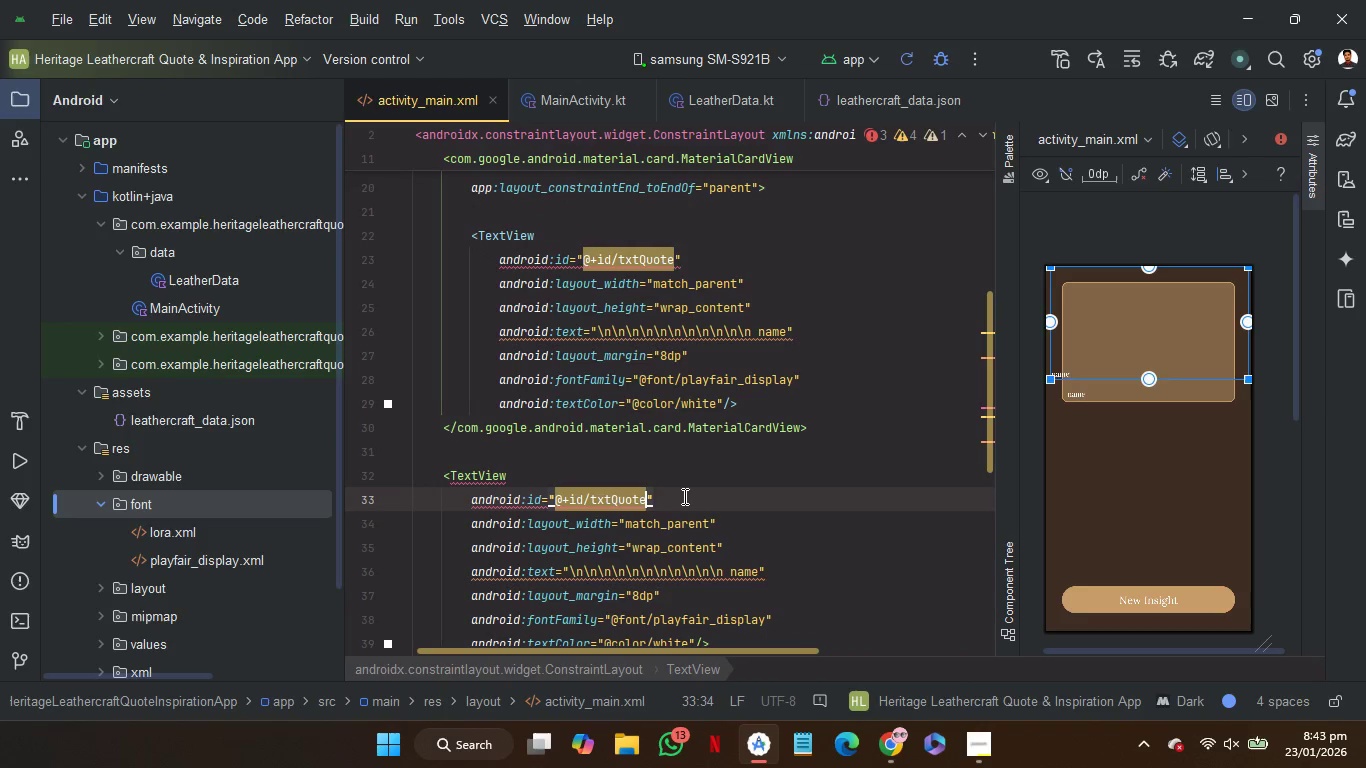 
key(Shift+ArrowLeft)
 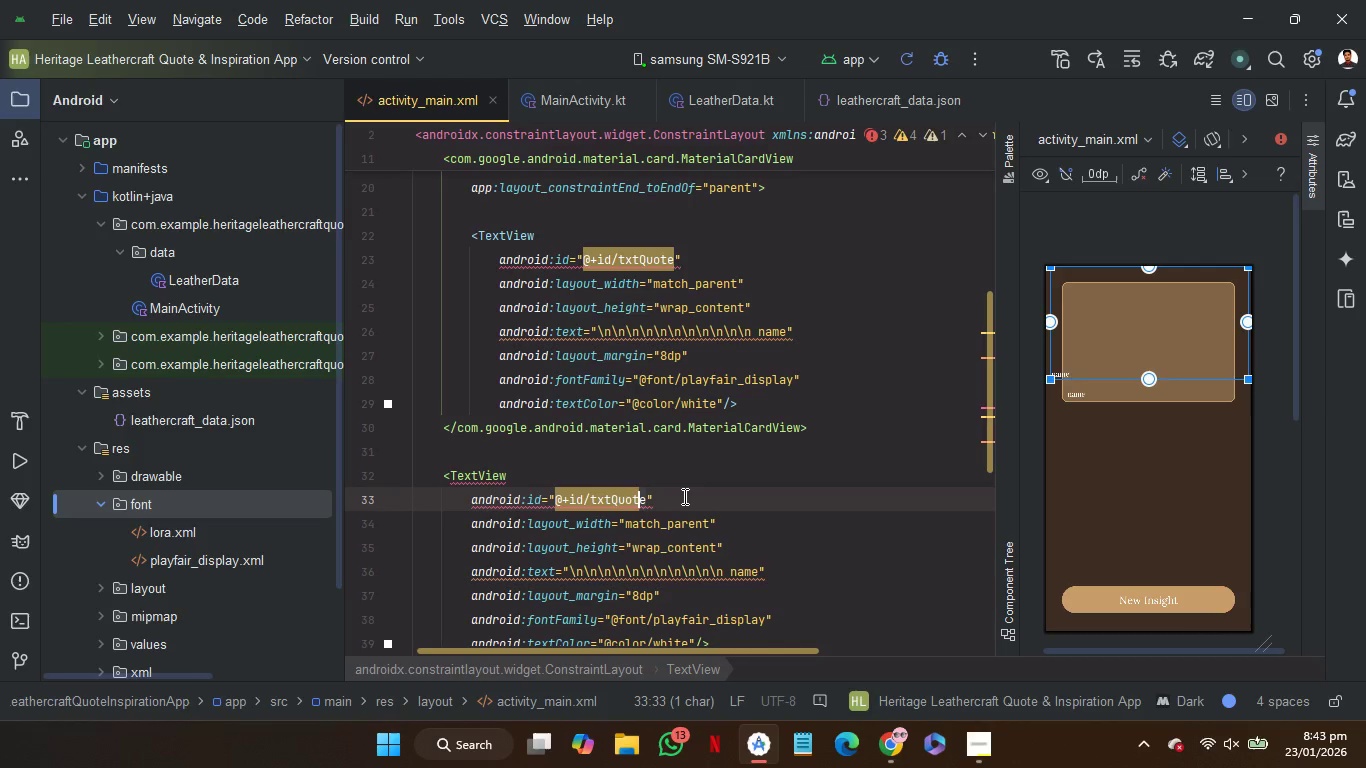 
key(Shift+ArrowLeft)
 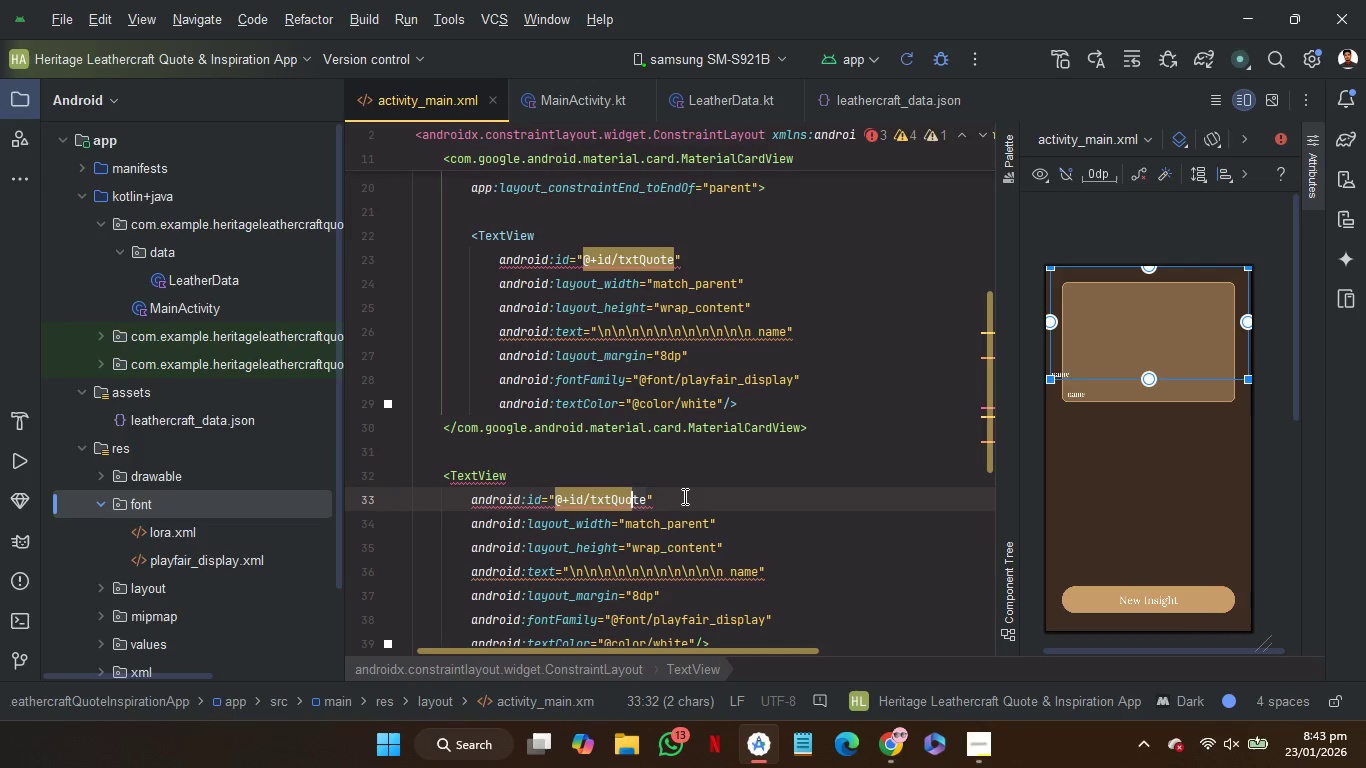 
key(Shift+ArrowLeft)
 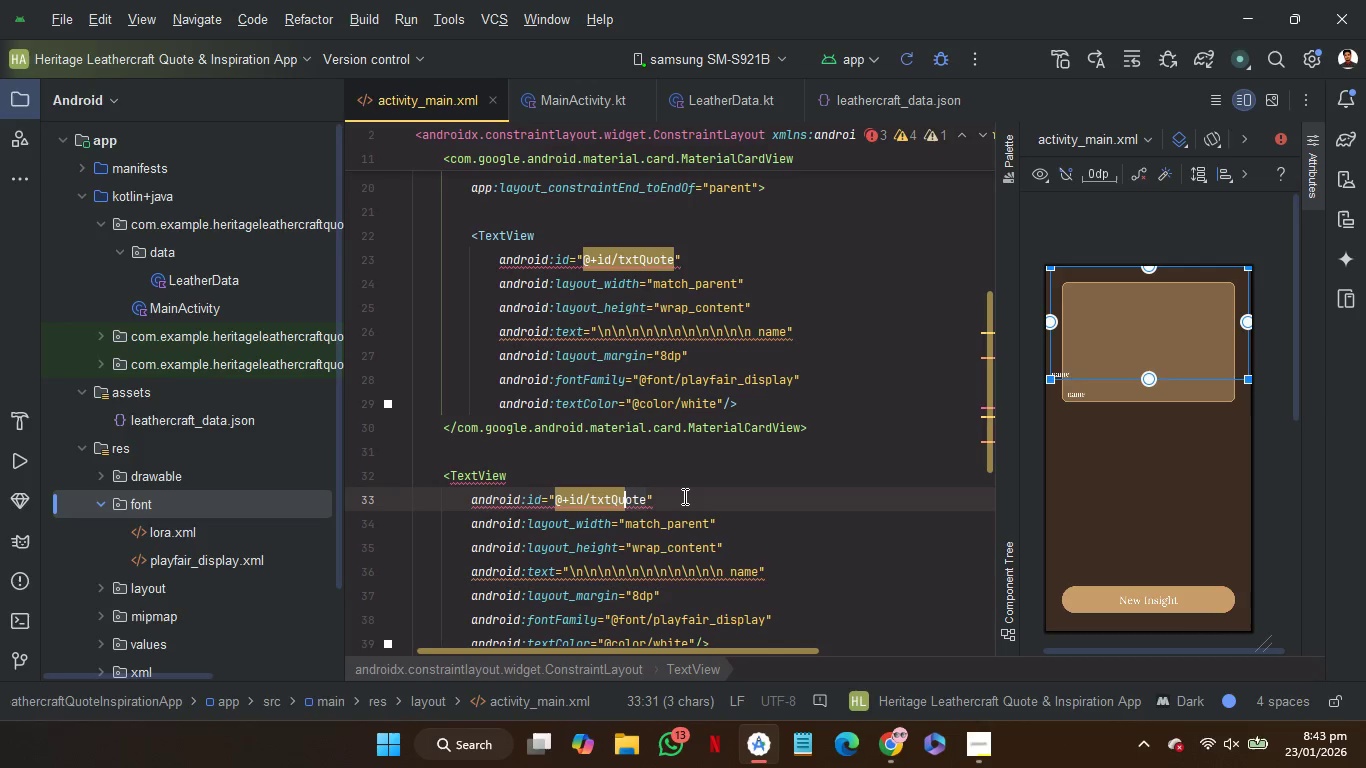 
key(Shift+ArrowLeft)
 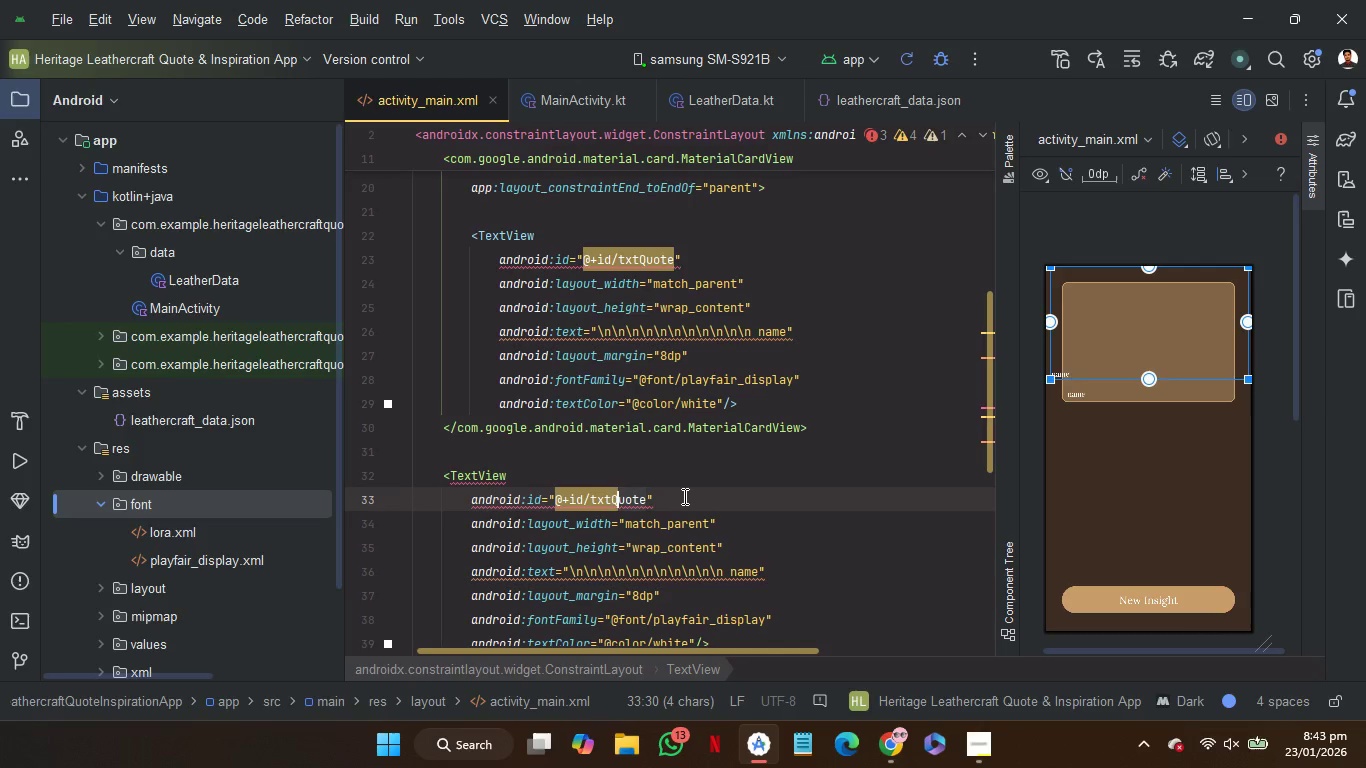 
key(Shift+ArrowLeft)
 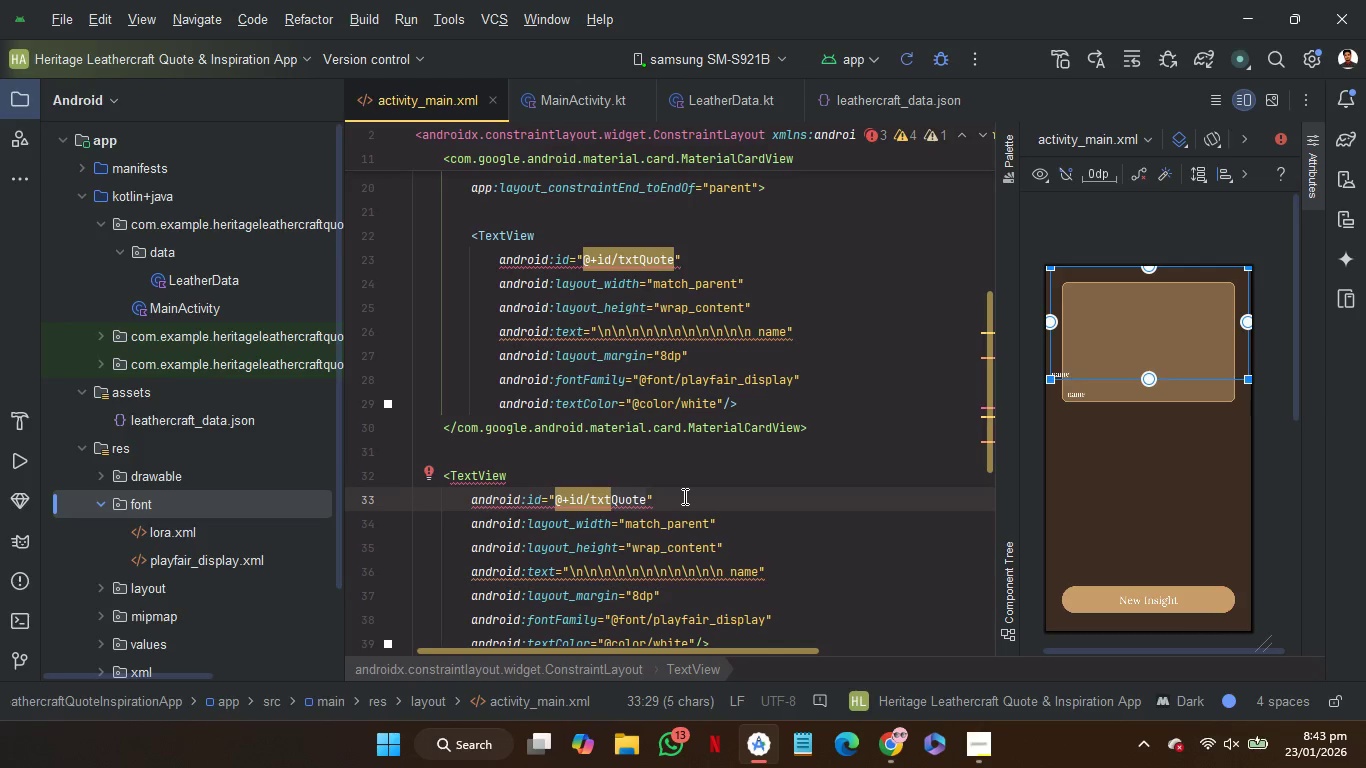 
hold_key(key=ShiftRight, duration=1.06)
 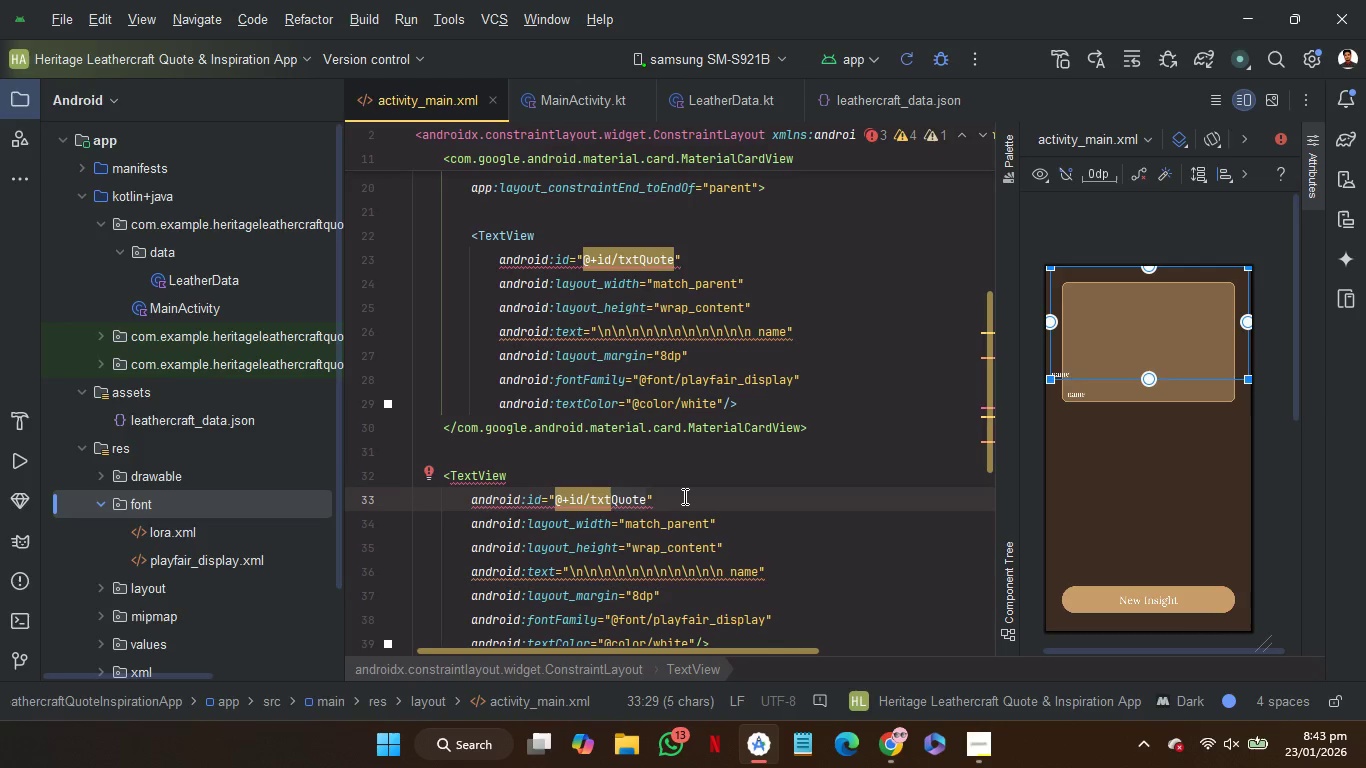 
type(Author)
 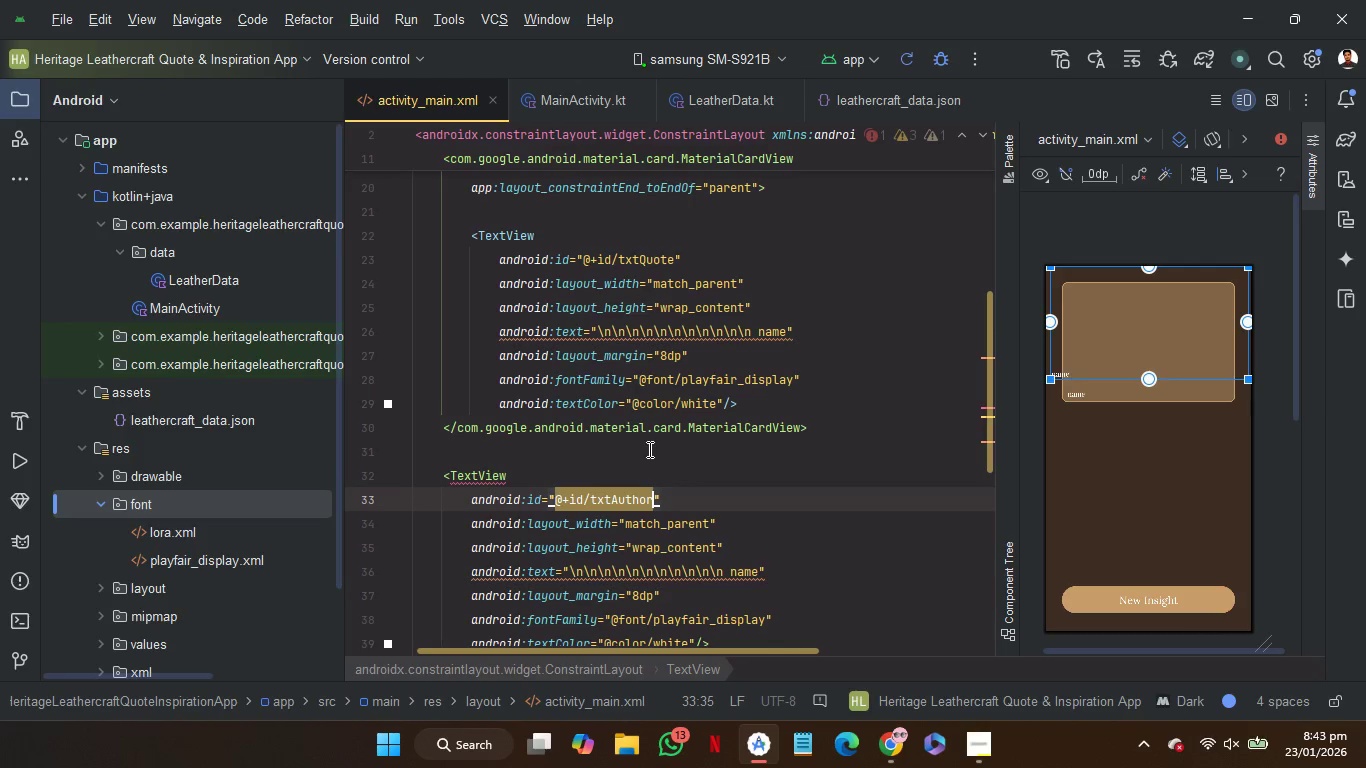 
left_click([648, 449])
 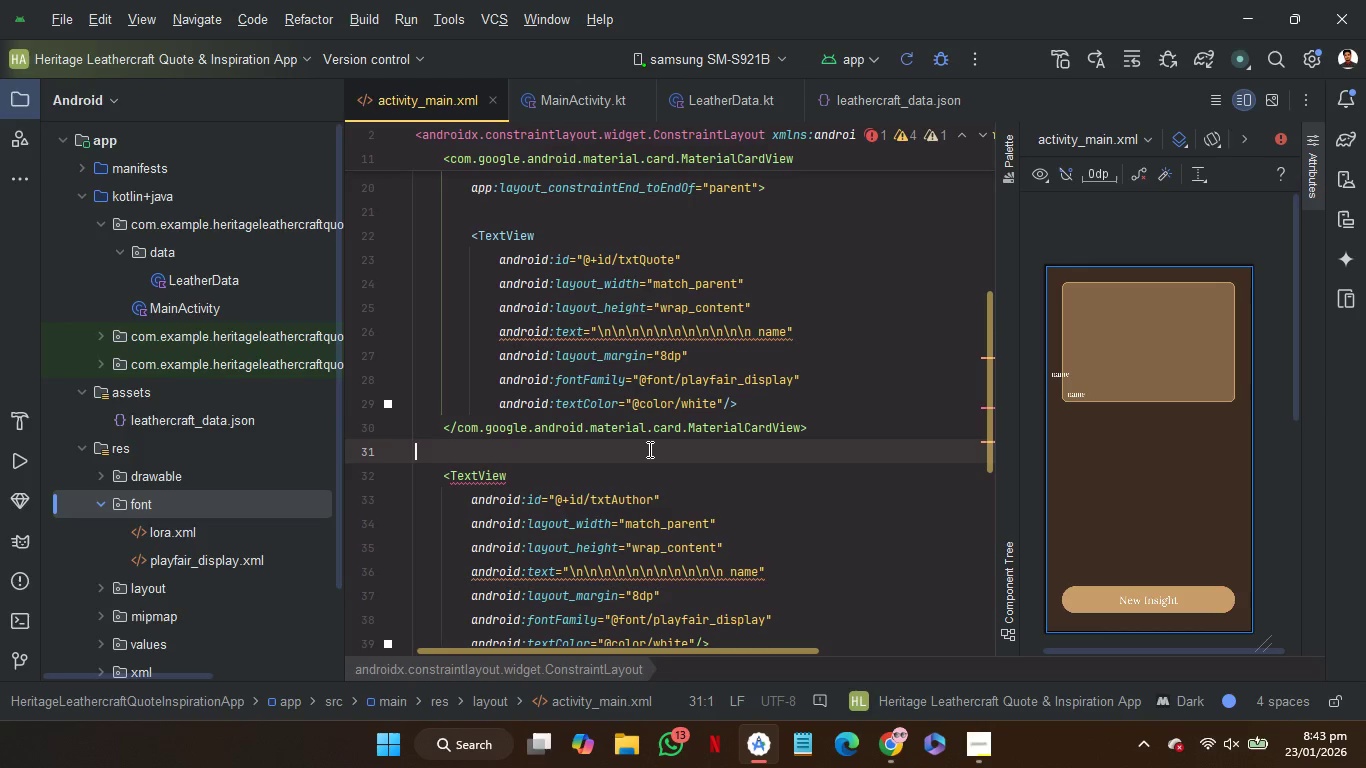 
hold_key(key=ControlLeft, duration=0.55)
scroll: coordinate [648, 449], scroll_direction: none, amount: 0.0
 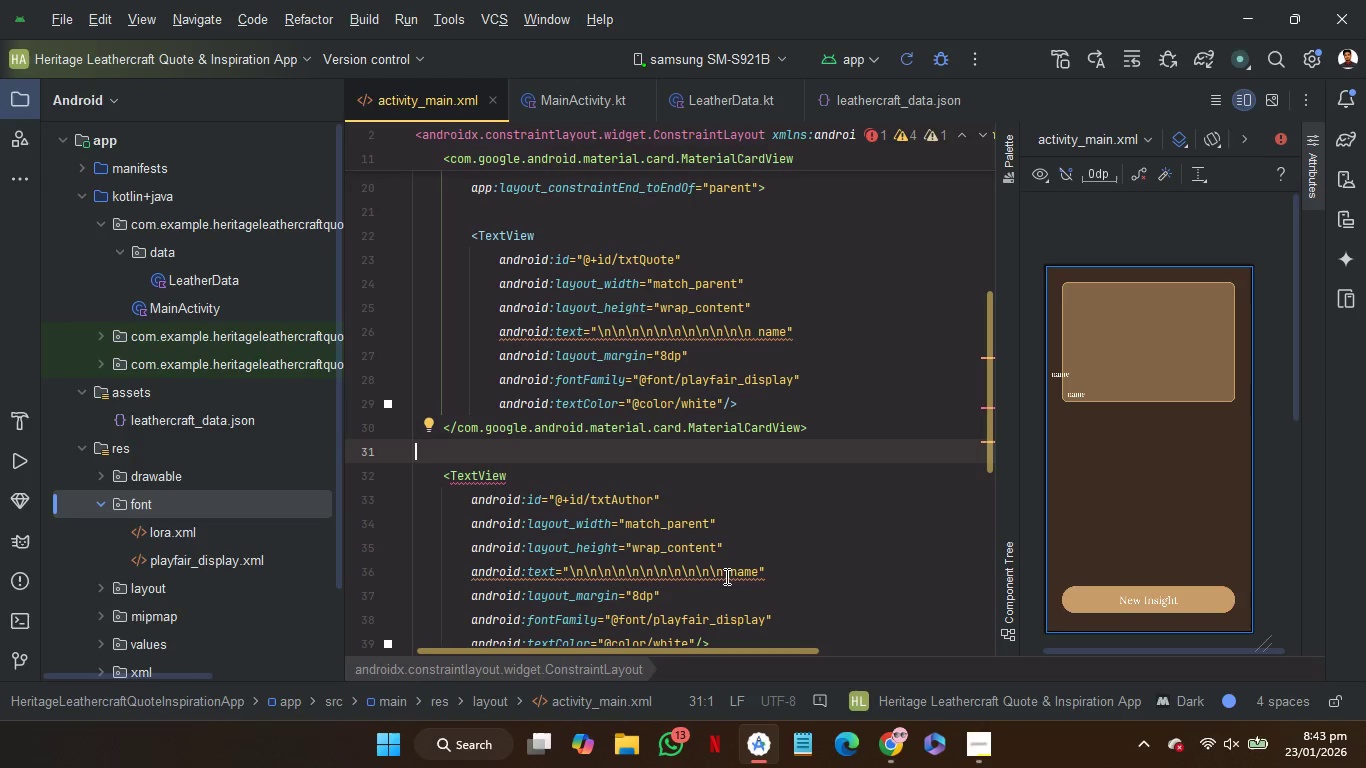 
left_click_drag(start_coordinate=[725, 574], to_coordinate=[566, 572])
 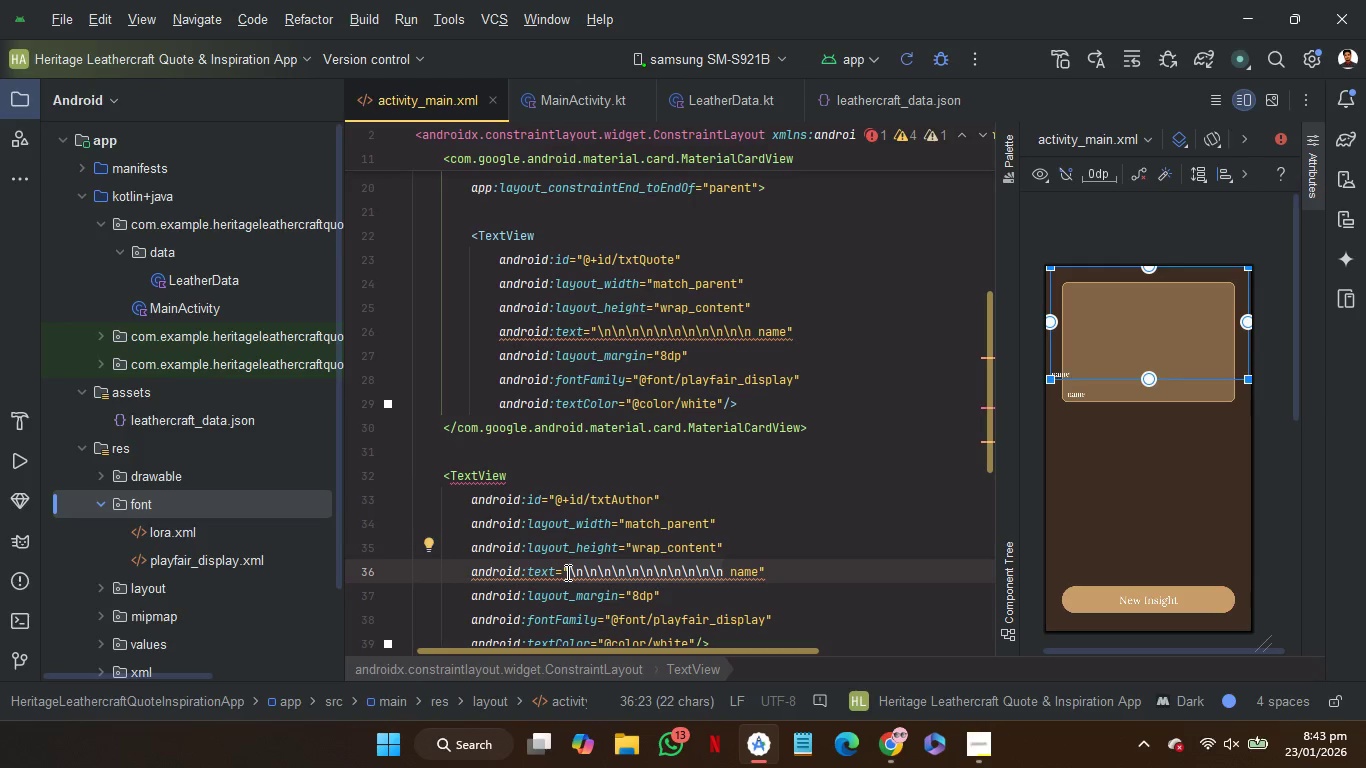 
key(Backspace)
 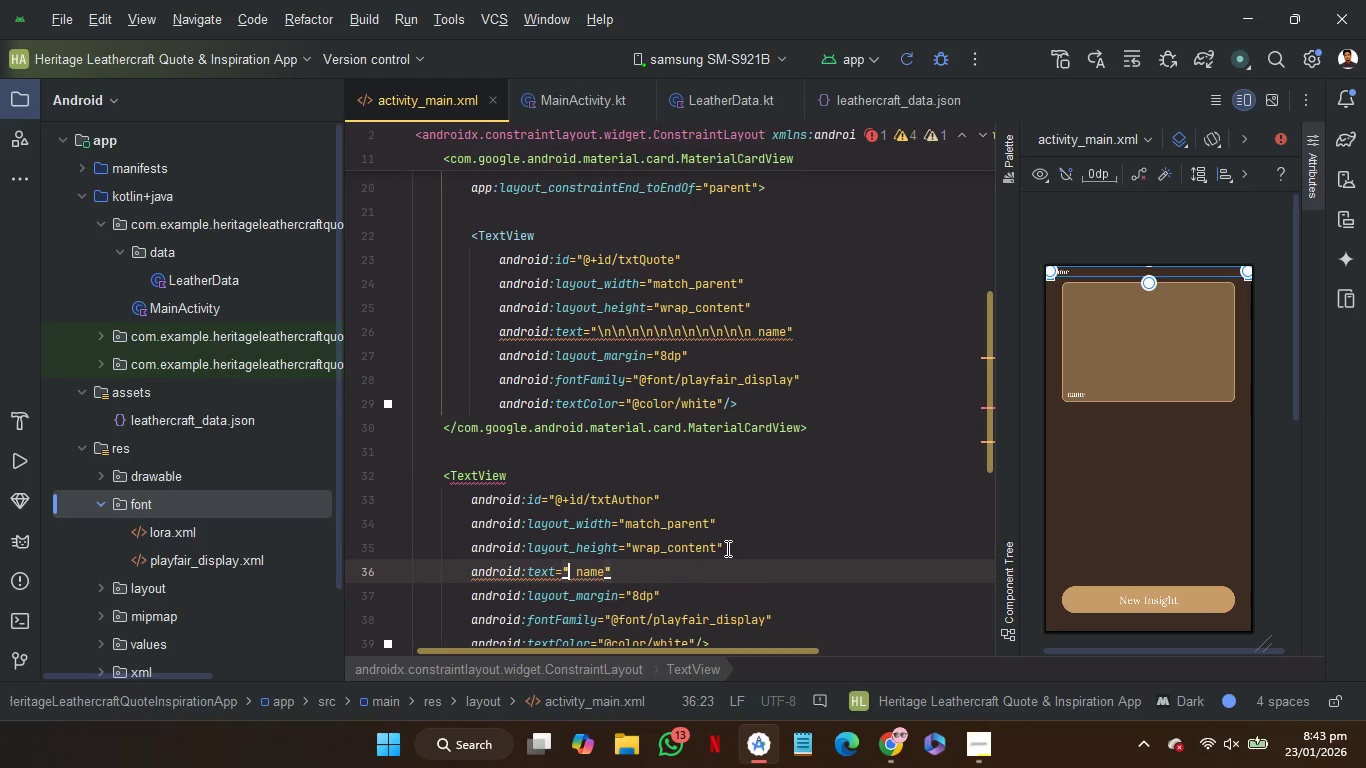 
key(ArrowRight)
 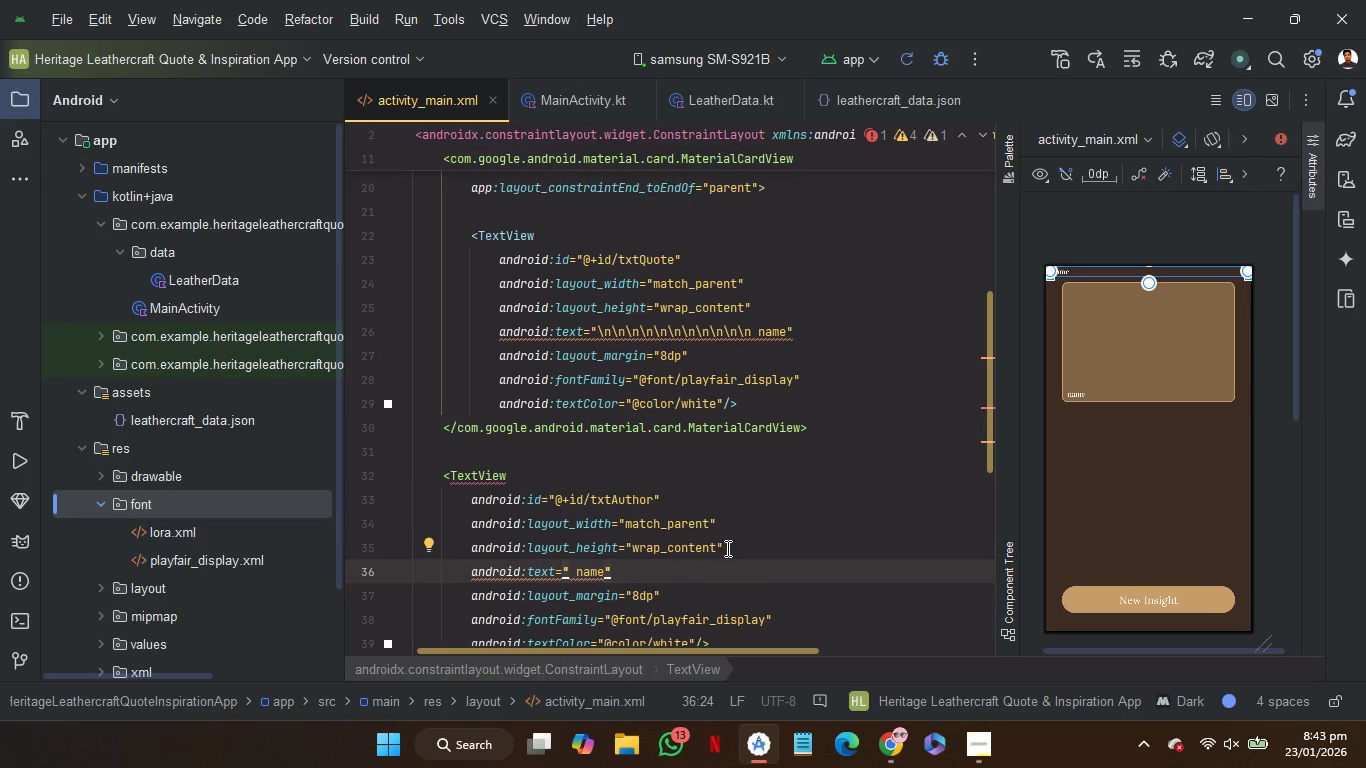 
key(Backspace)
 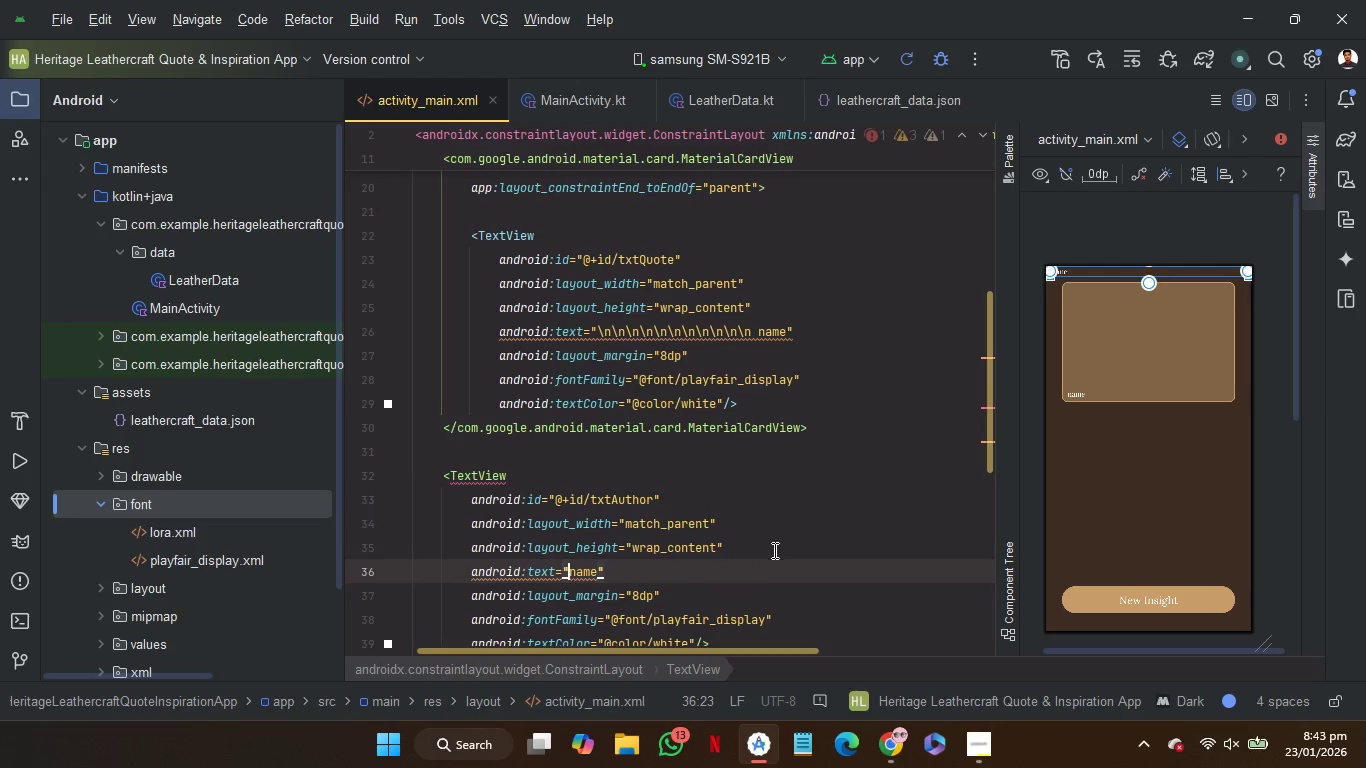 
scroll: coordinate [773, 550], scroll_direction: none, amount: 0.0
 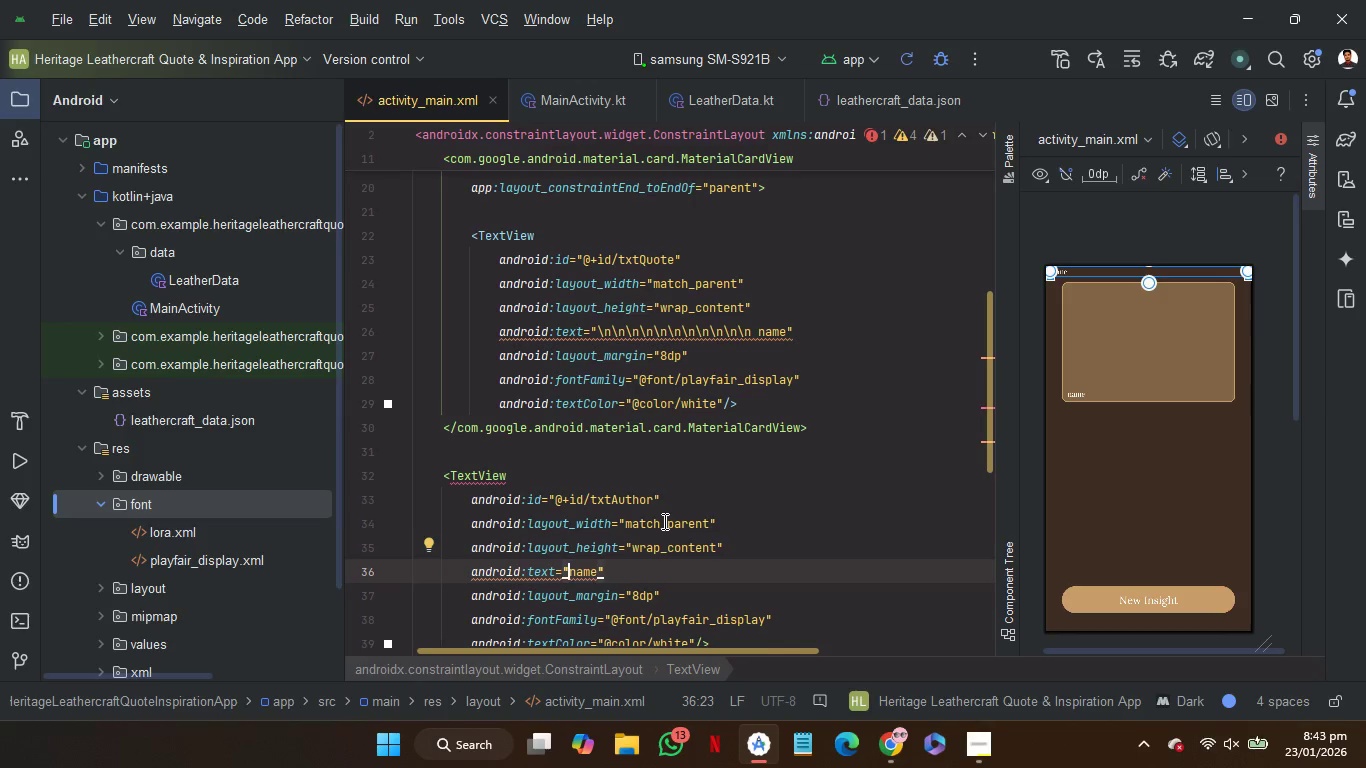 
double_click([663, 521])
 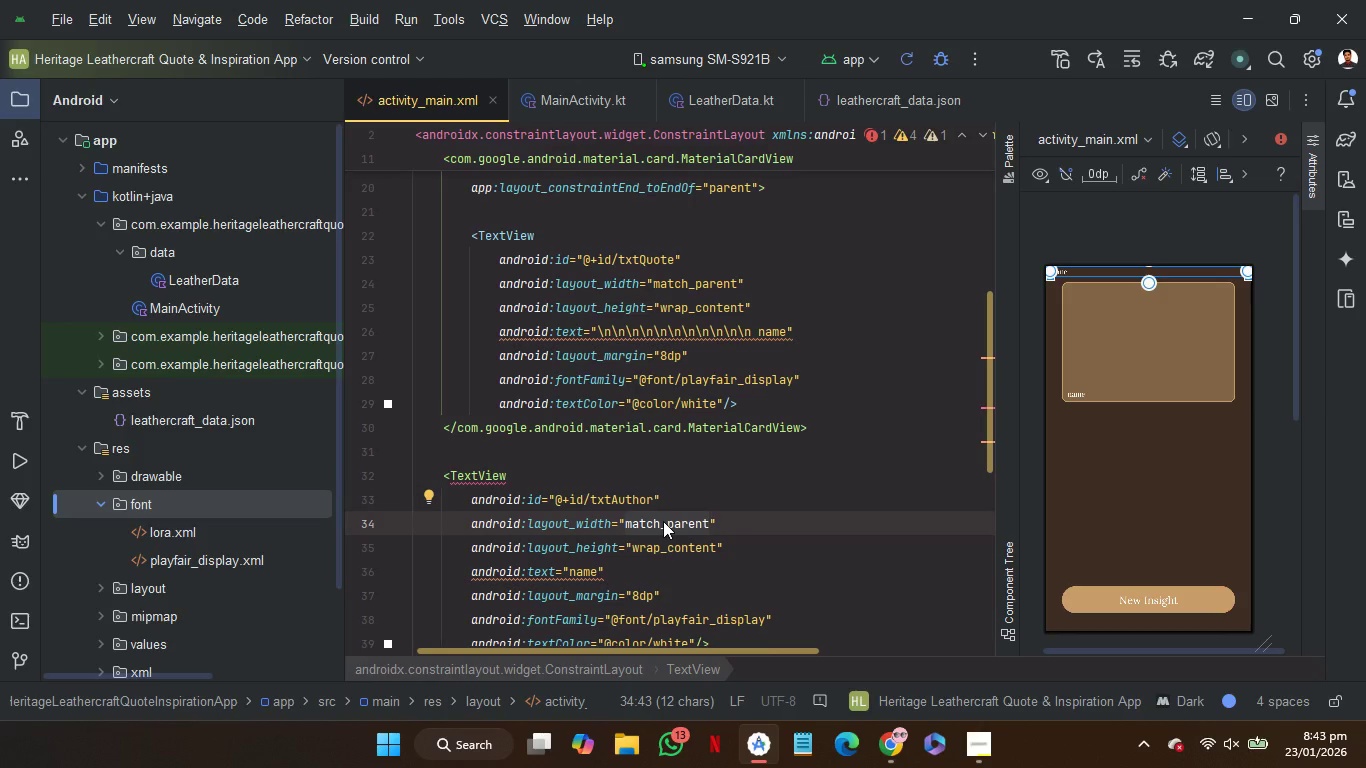 
key(W)
 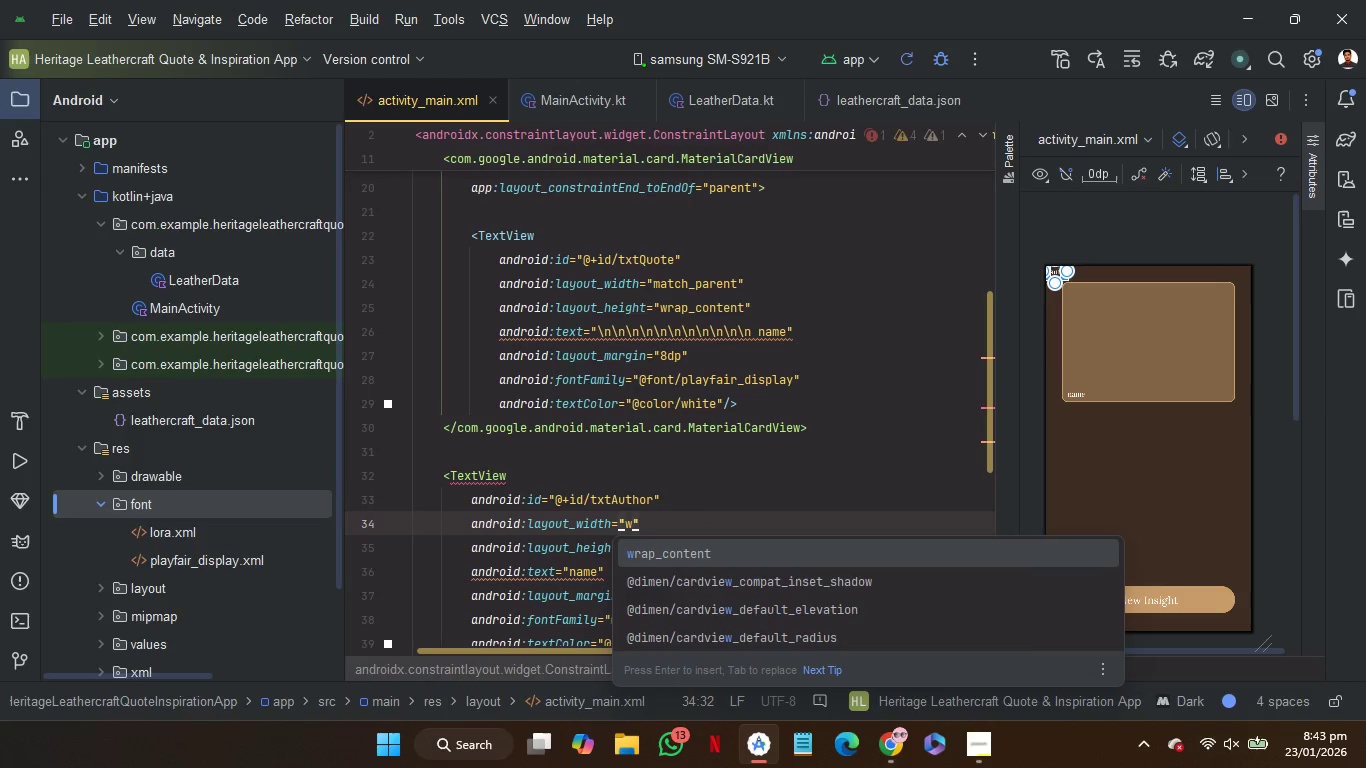 
key(Enter)
 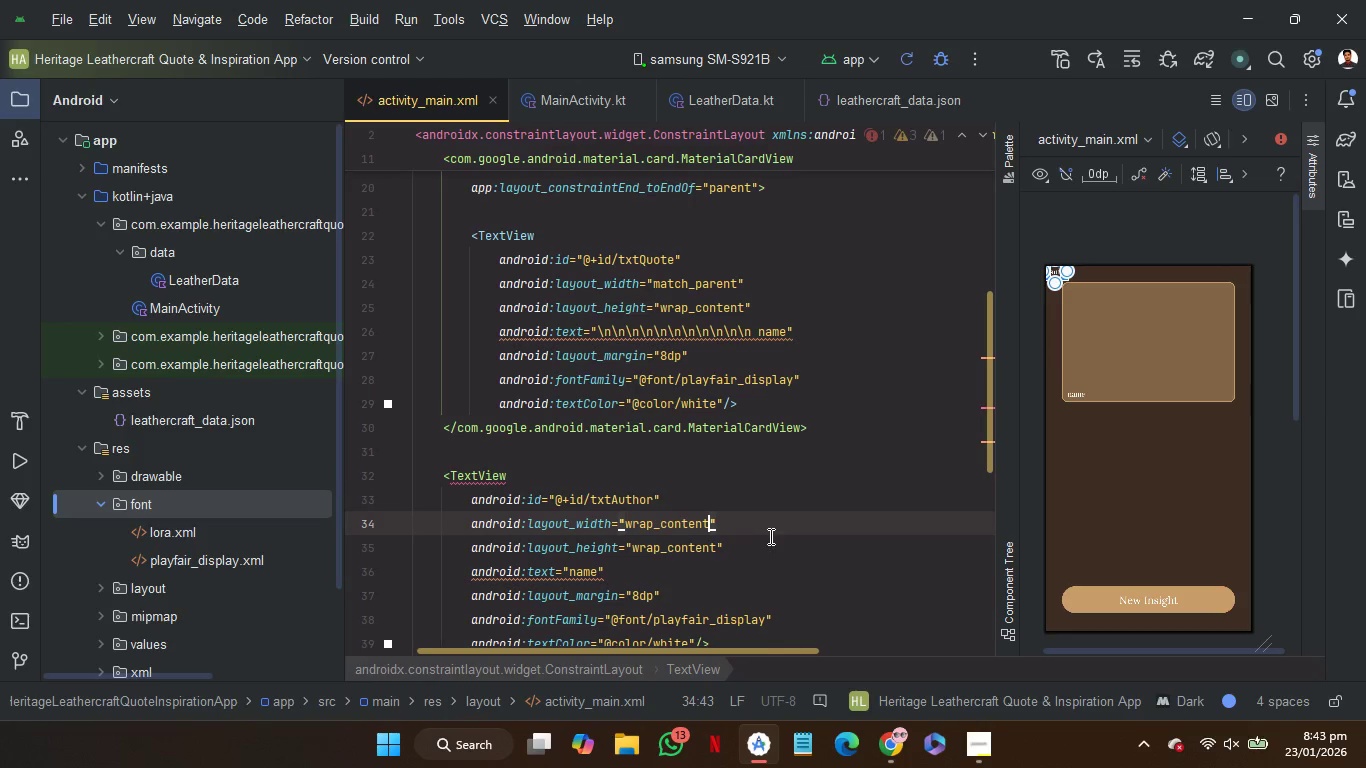 
scroll: coordinate [769, 536], scroll_direction: down, amount: 2.0
 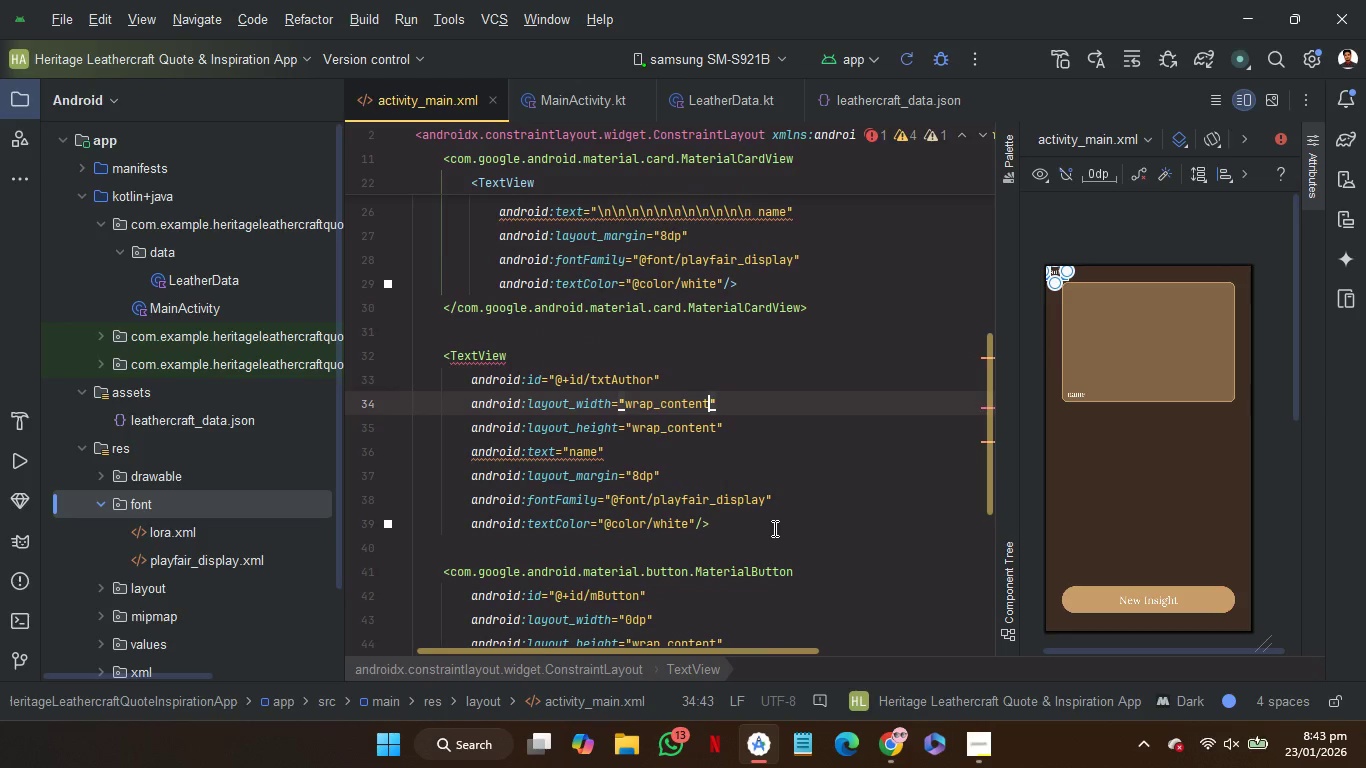 
wait(5.07)
 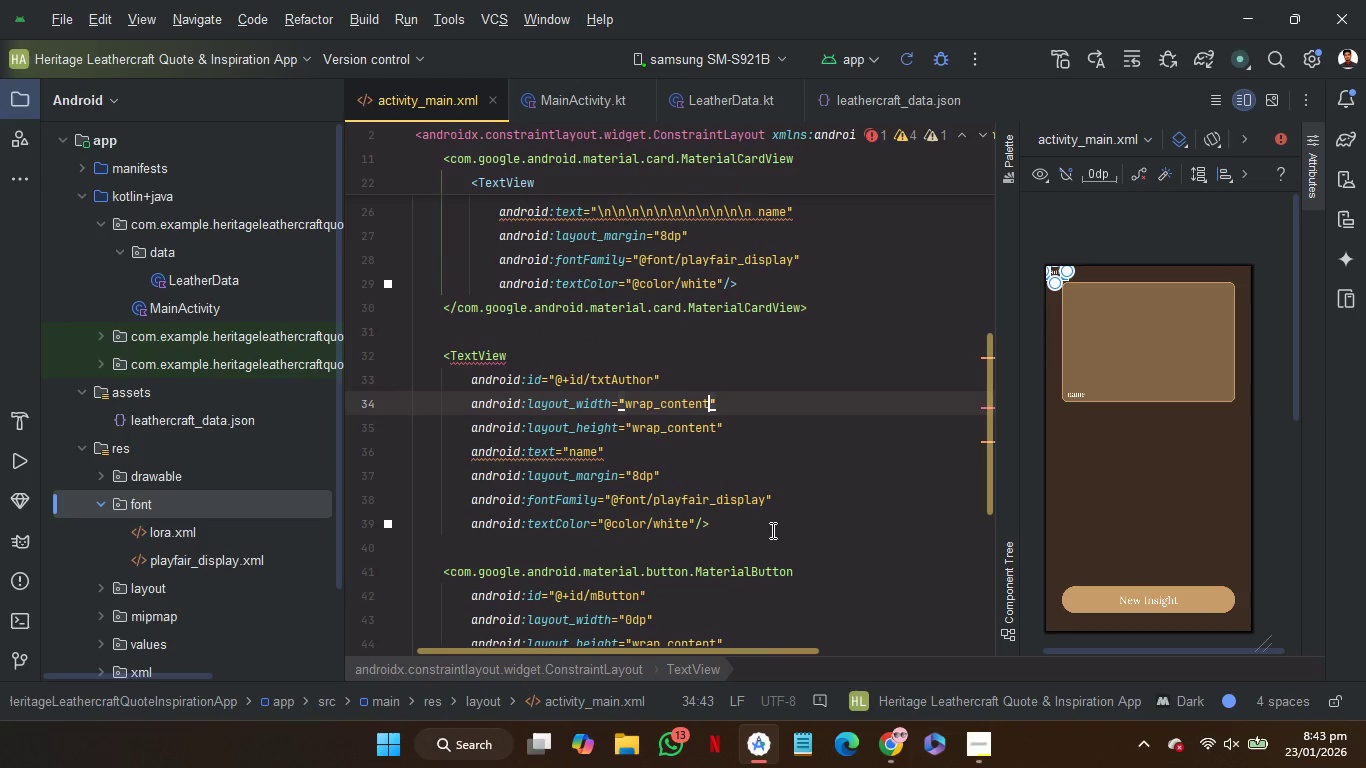 
left_click([780, 517])
 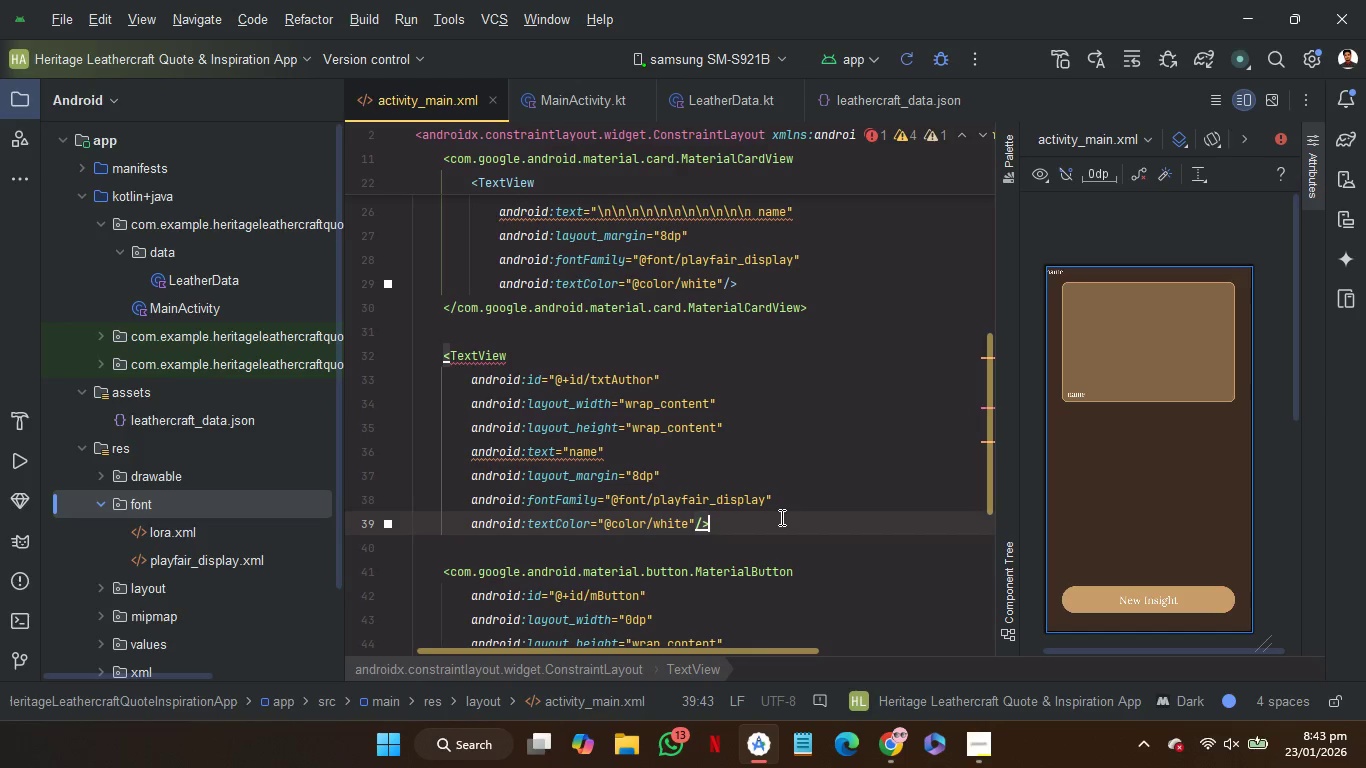 
key(ArrowLeft)
 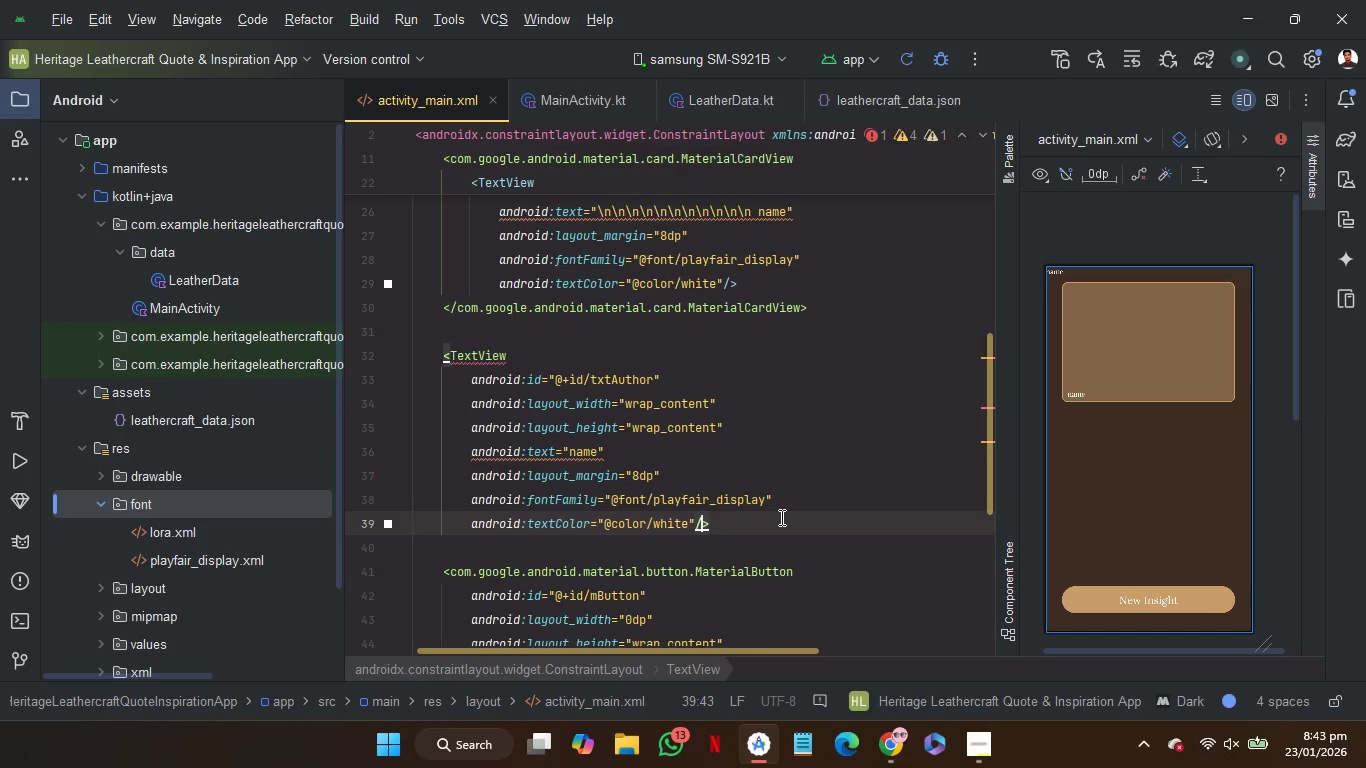 
key(ArrowLeft)
 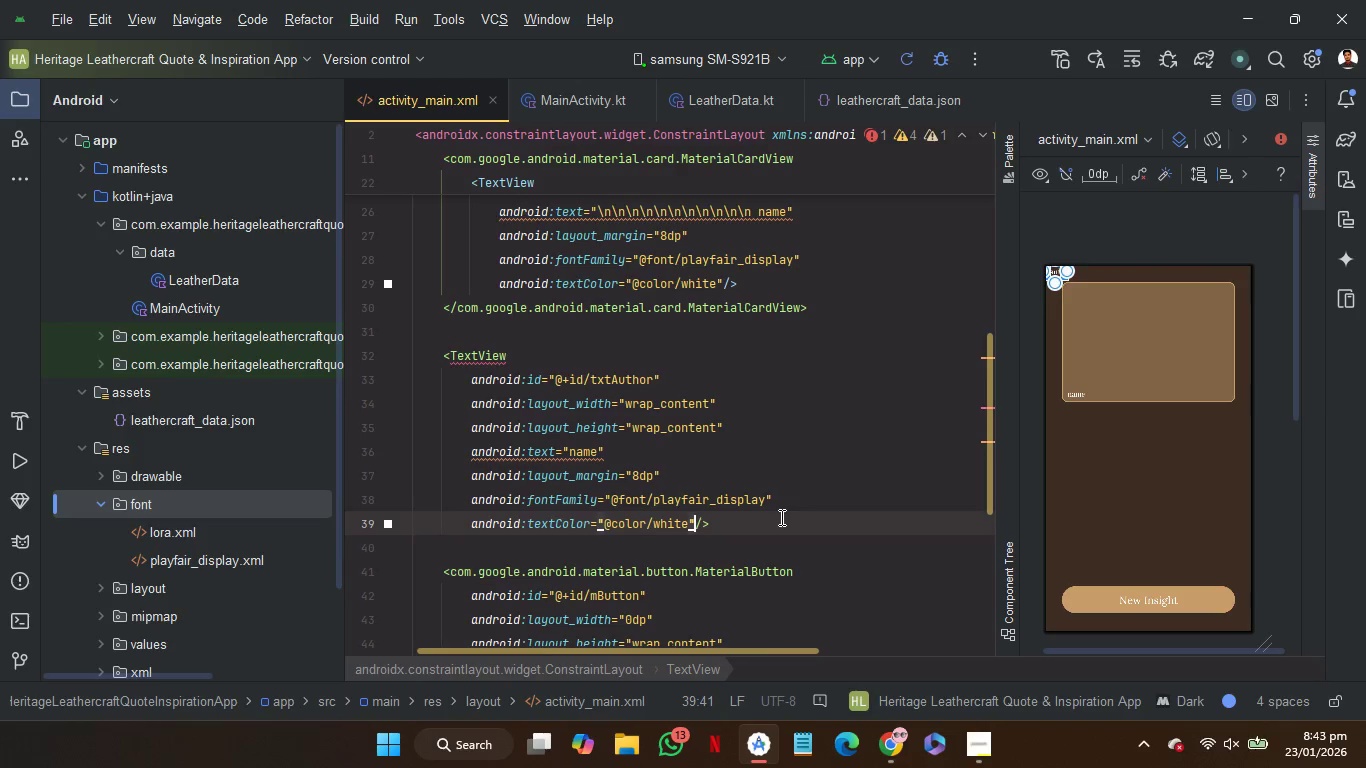 
key(Enter)
 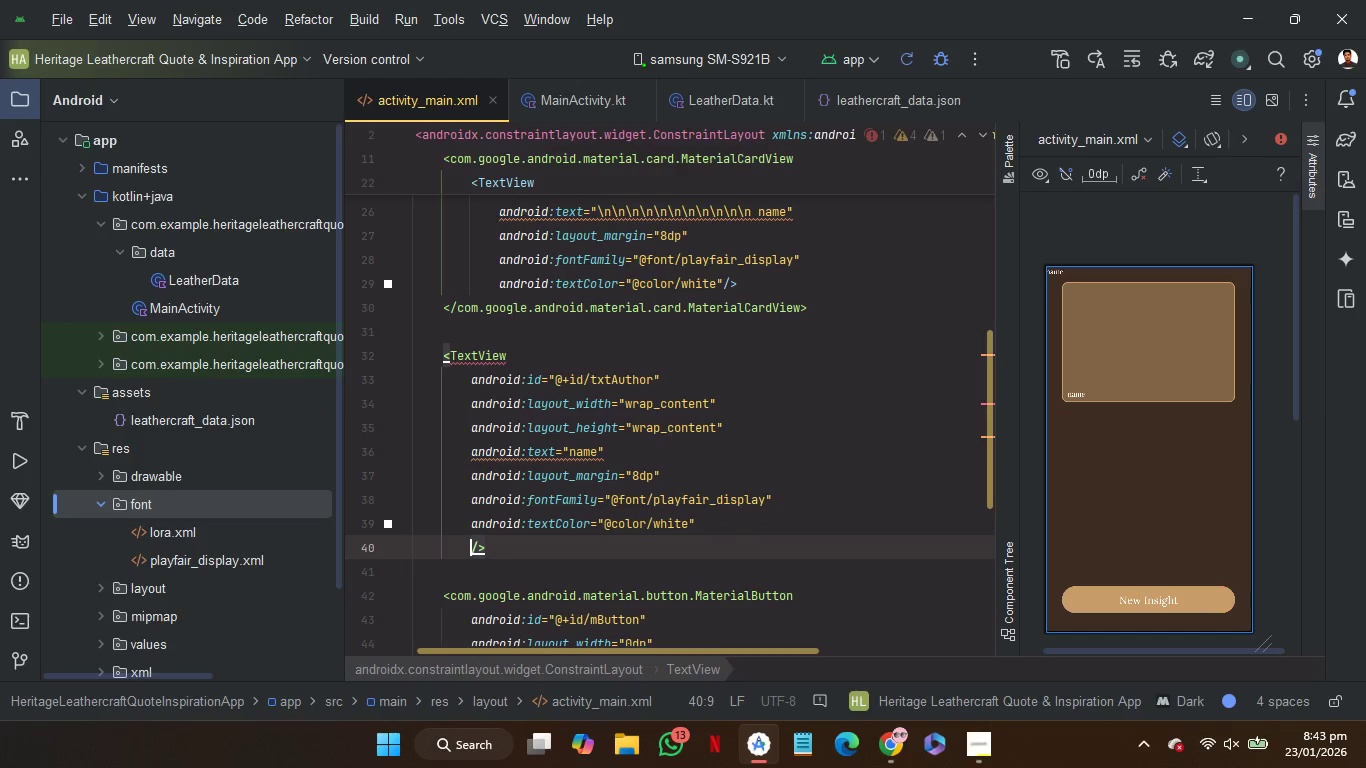 
type(top)
 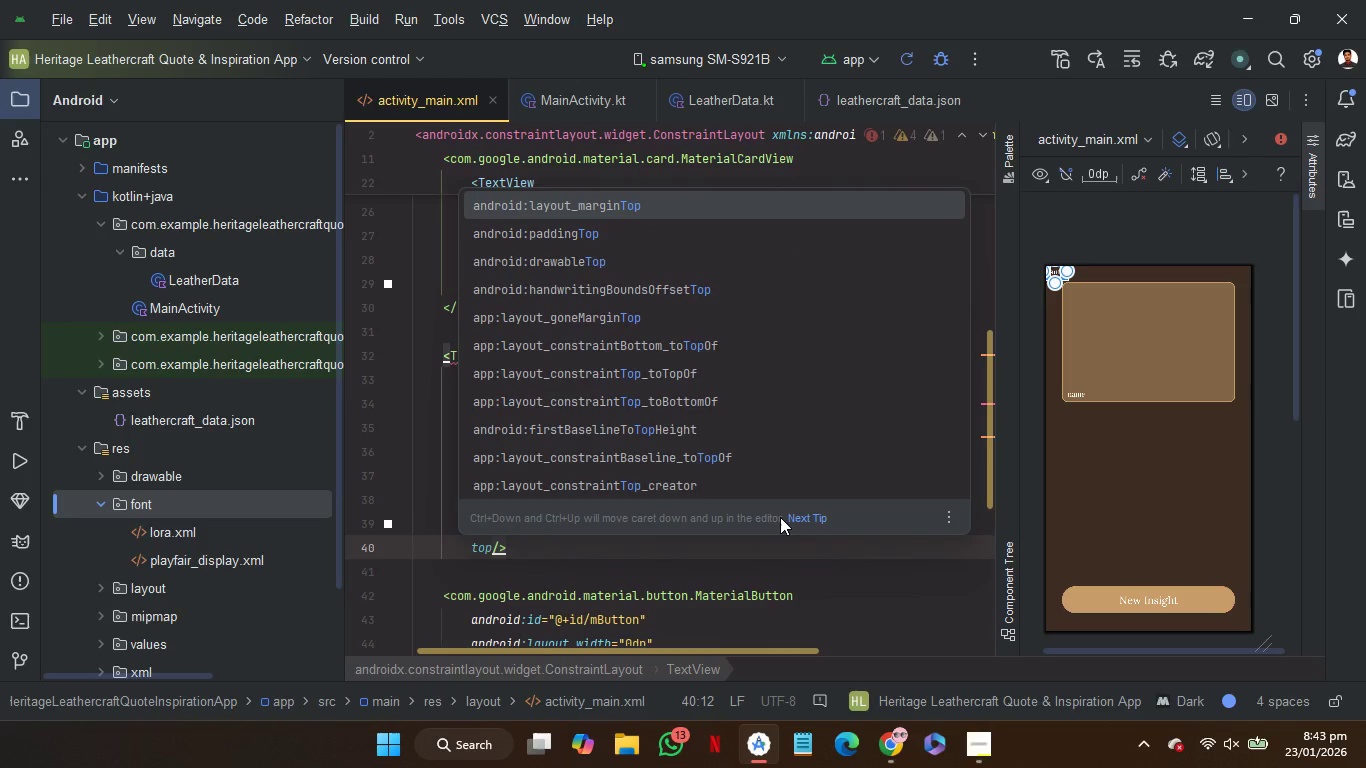 
key(ArrowDown)
 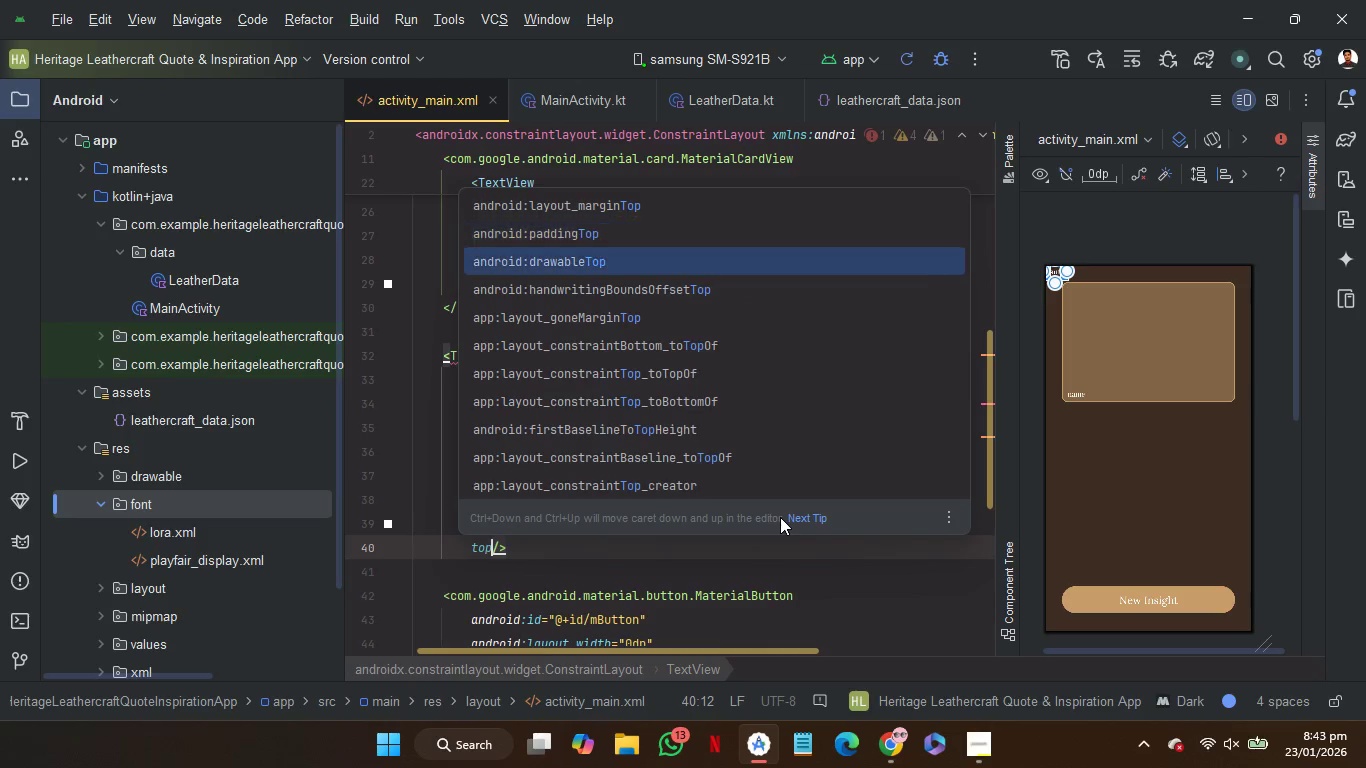 
key(ArrowDown)
 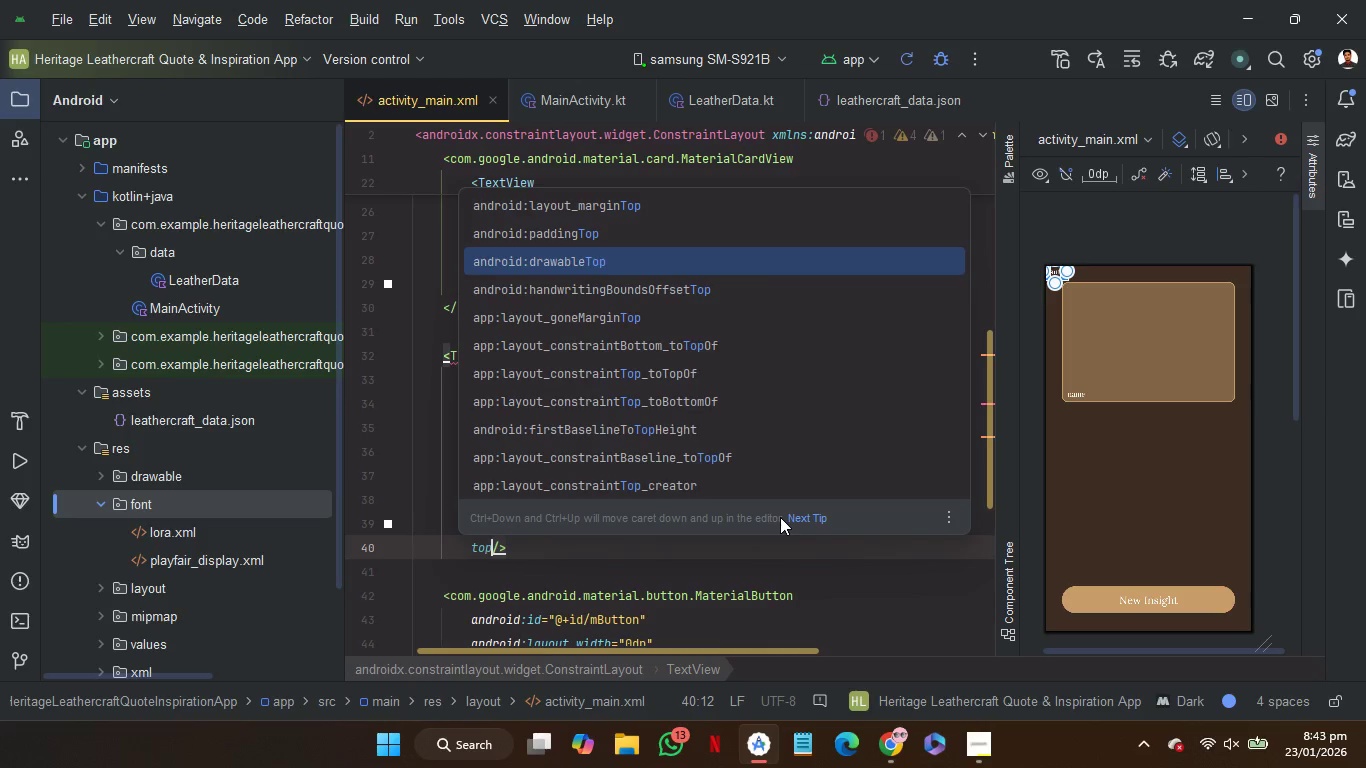 
key(ArrowDown)
 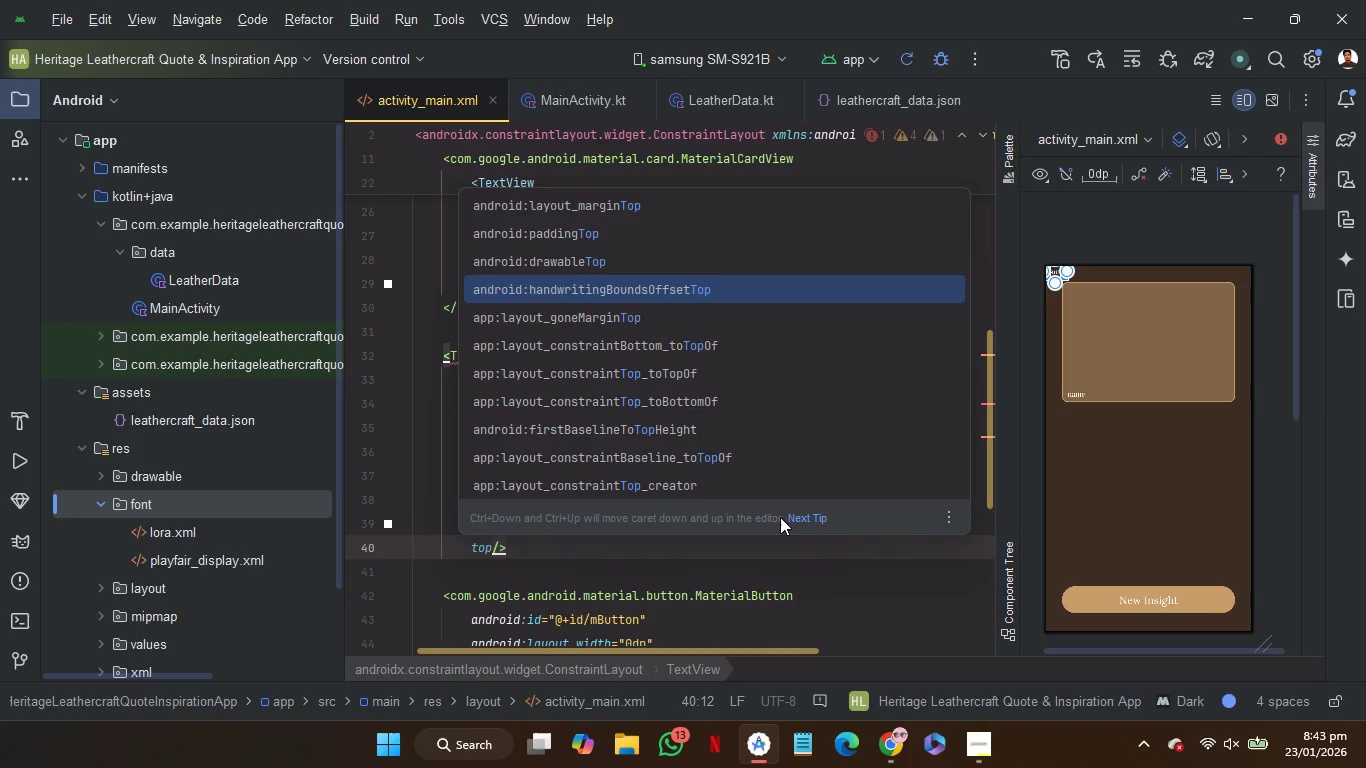 
key(ArrowDown)
 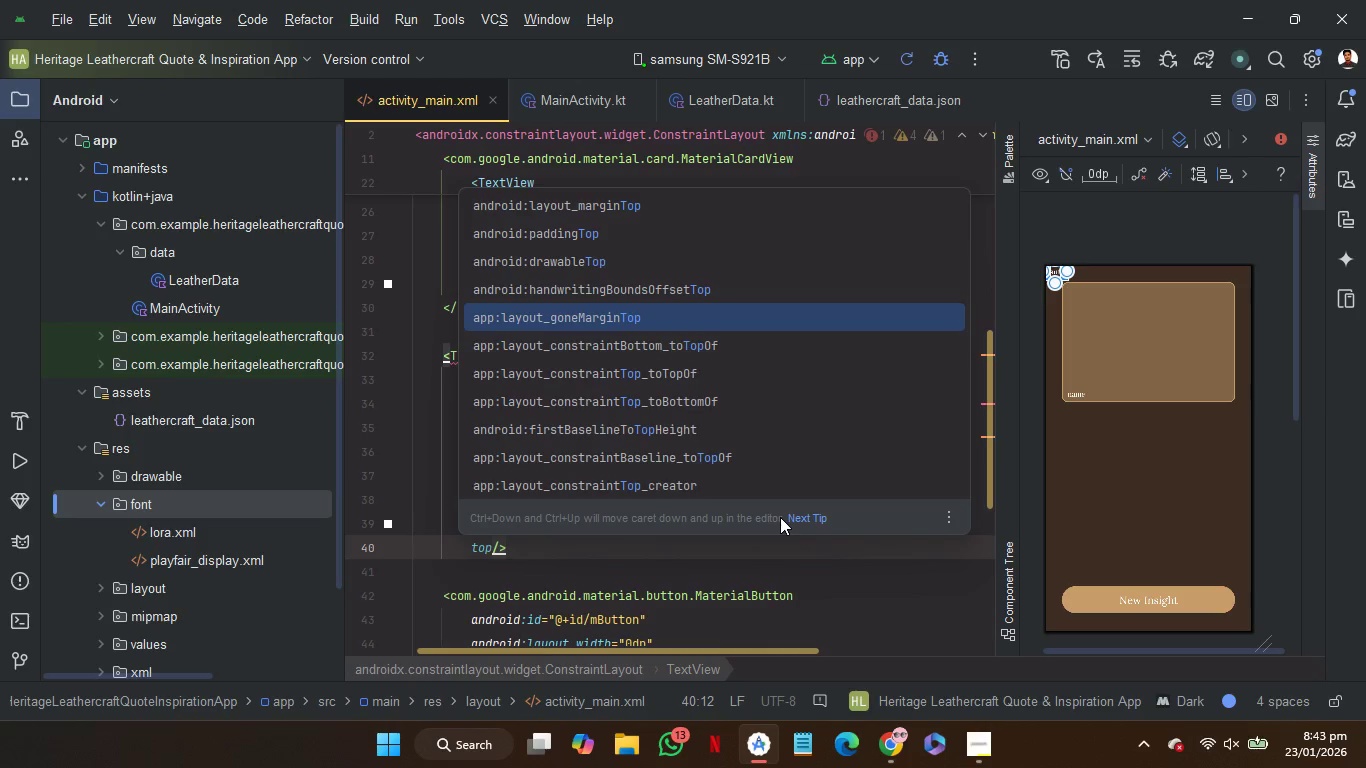 
key(ArrowDown)
 